 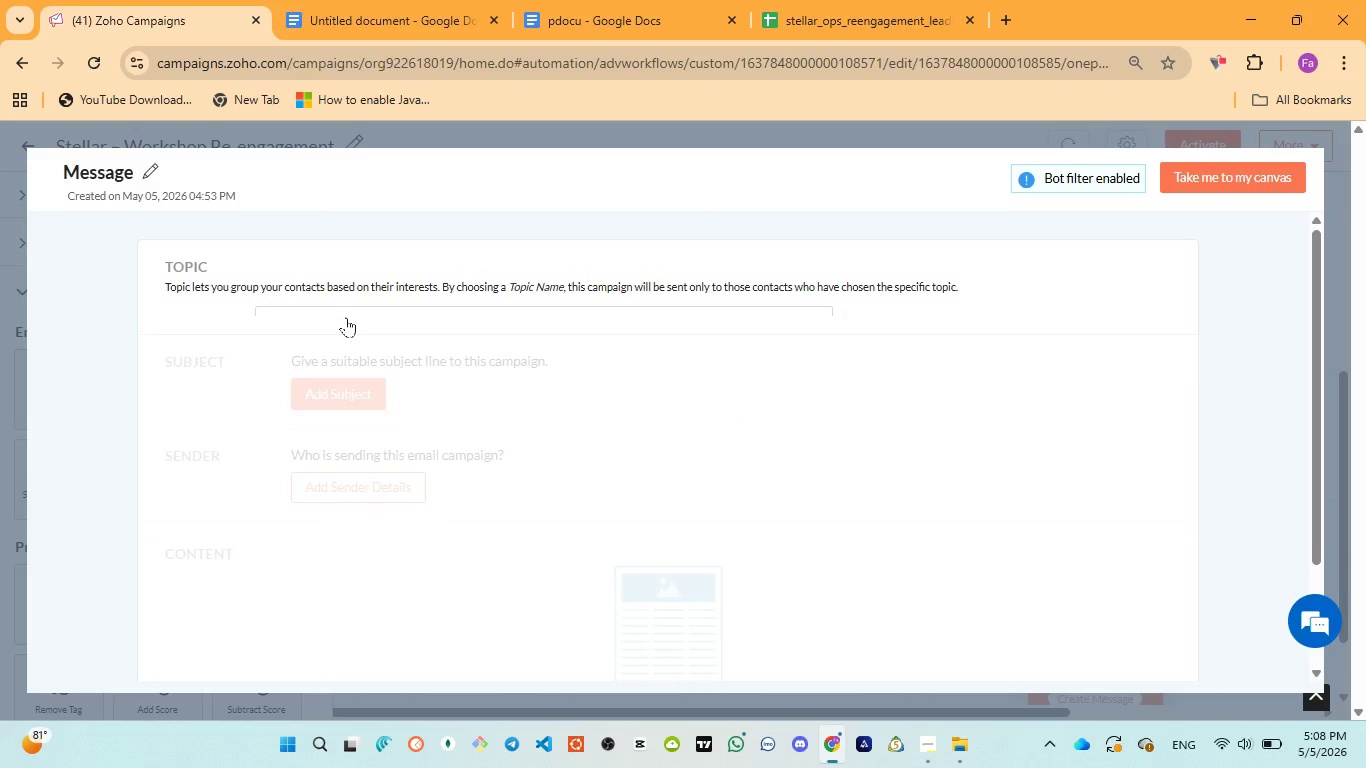 
left_click([346, 320])
 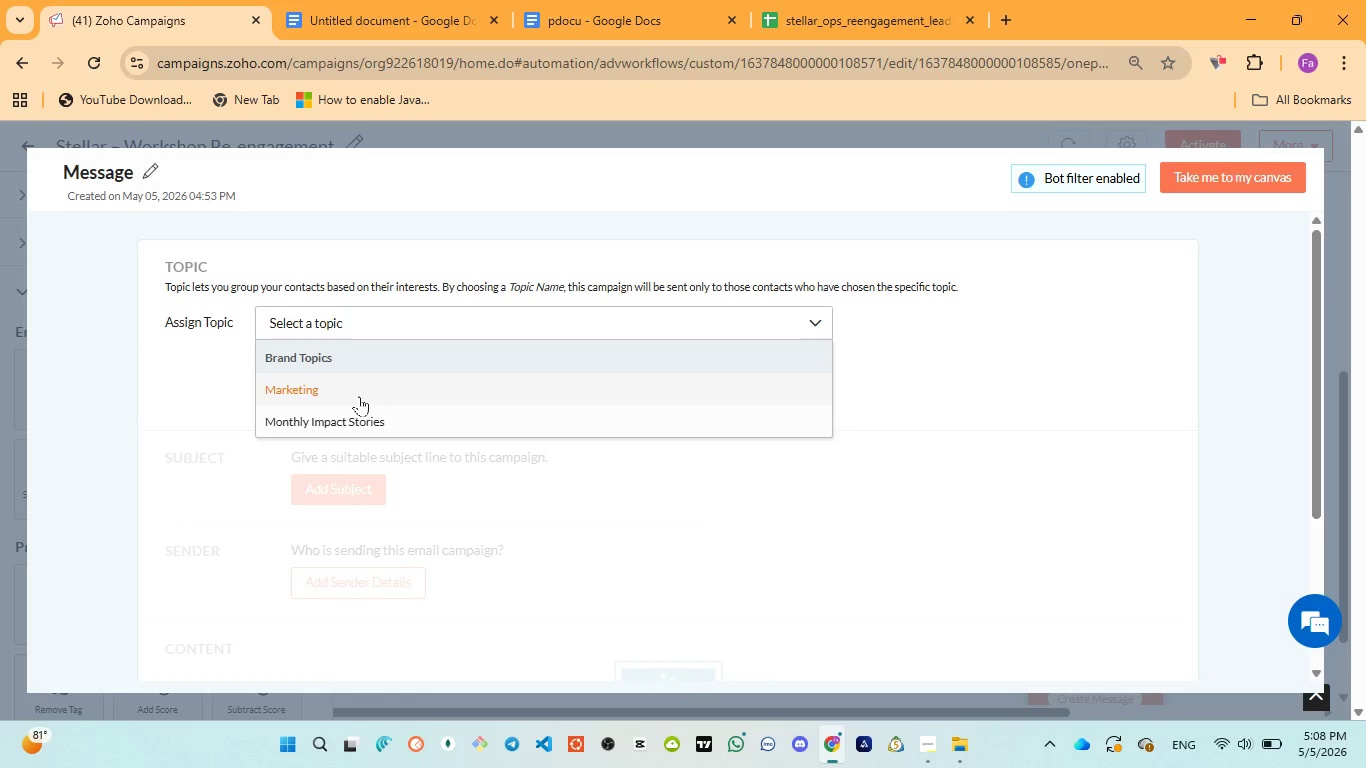 
left_click([359, 396])
 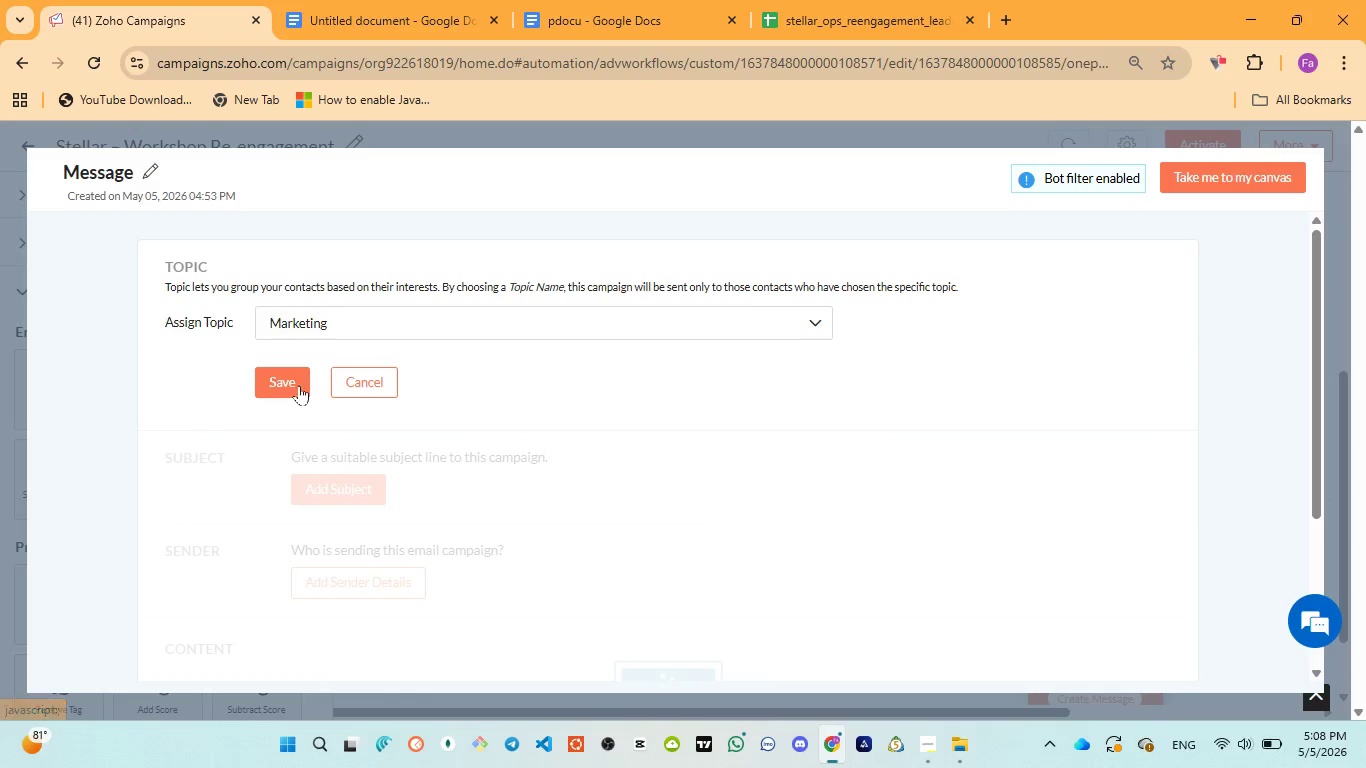 
left_click([298, 385])
 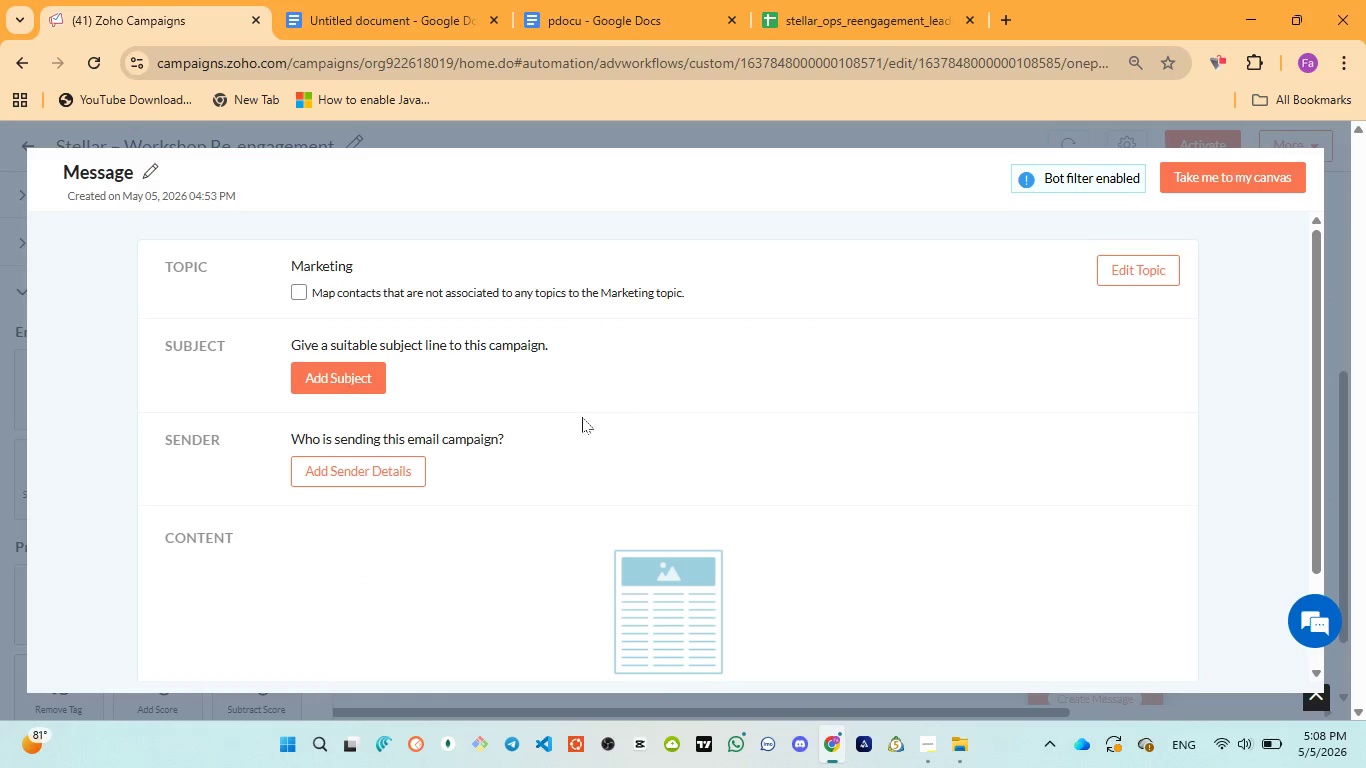 
wait(6.91)
 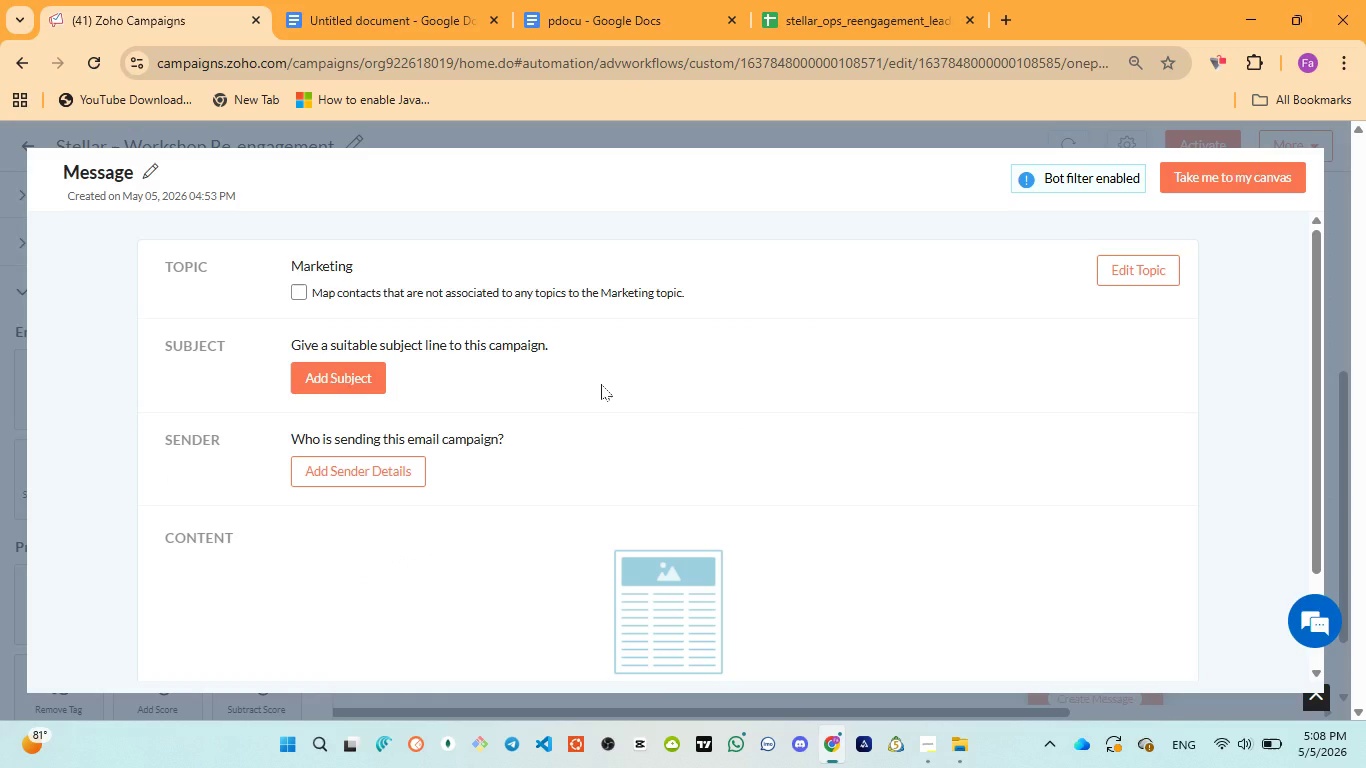 
left_click([331, 382])
 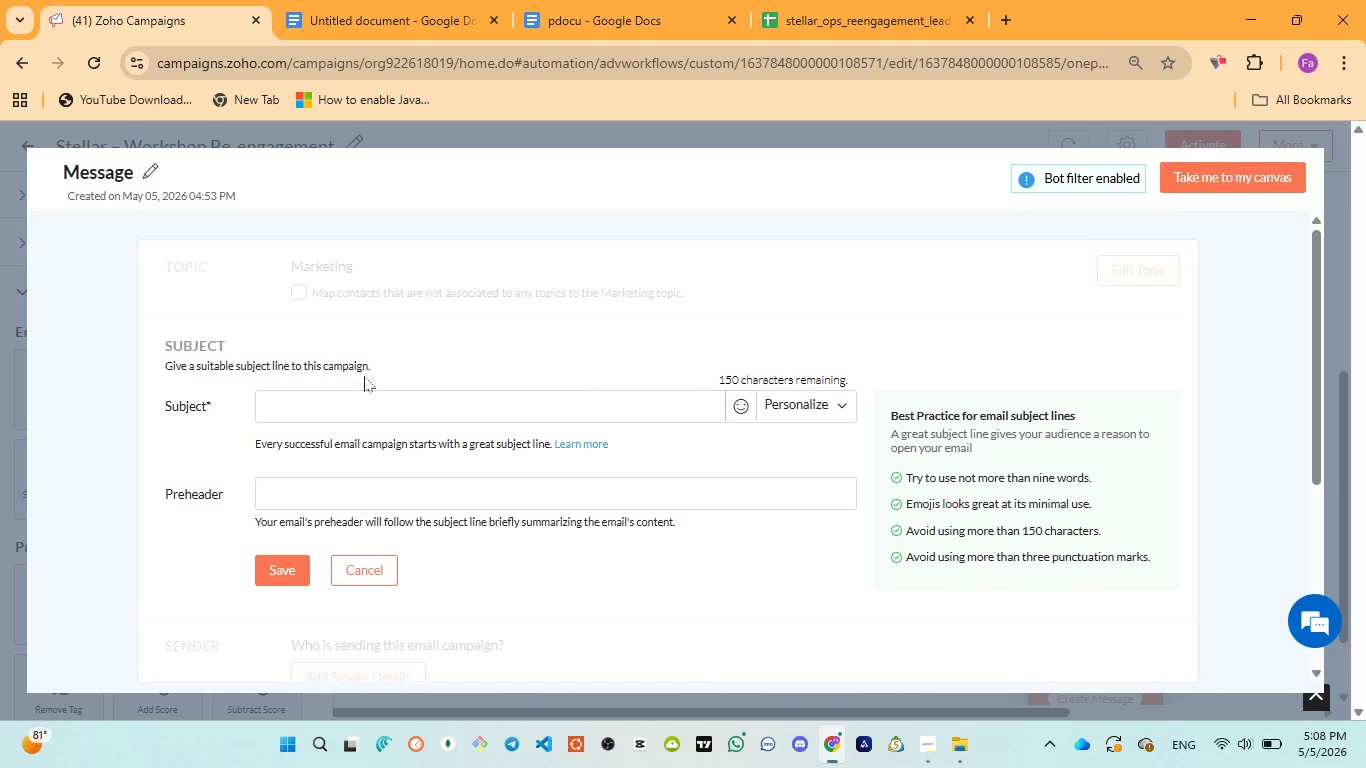 
wait(5.38)
 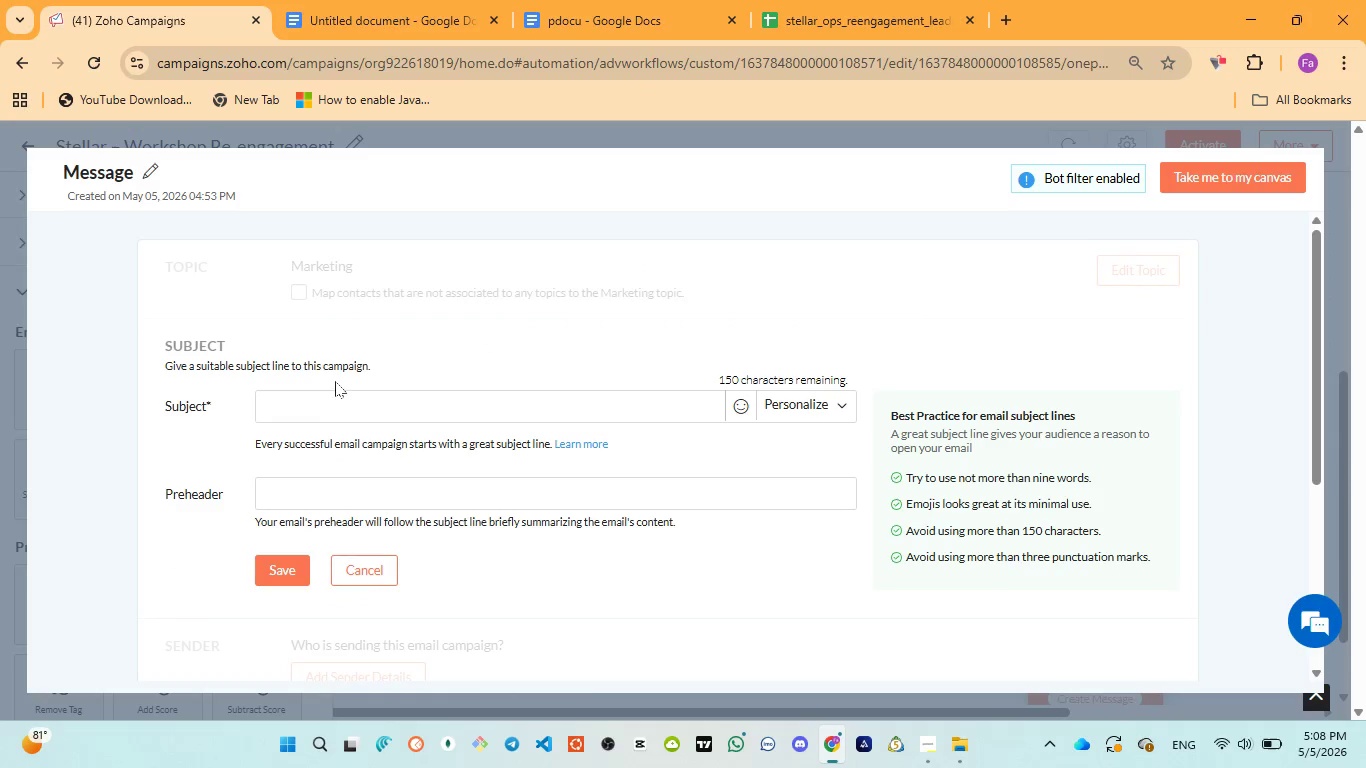 
left_click([575, 32])
 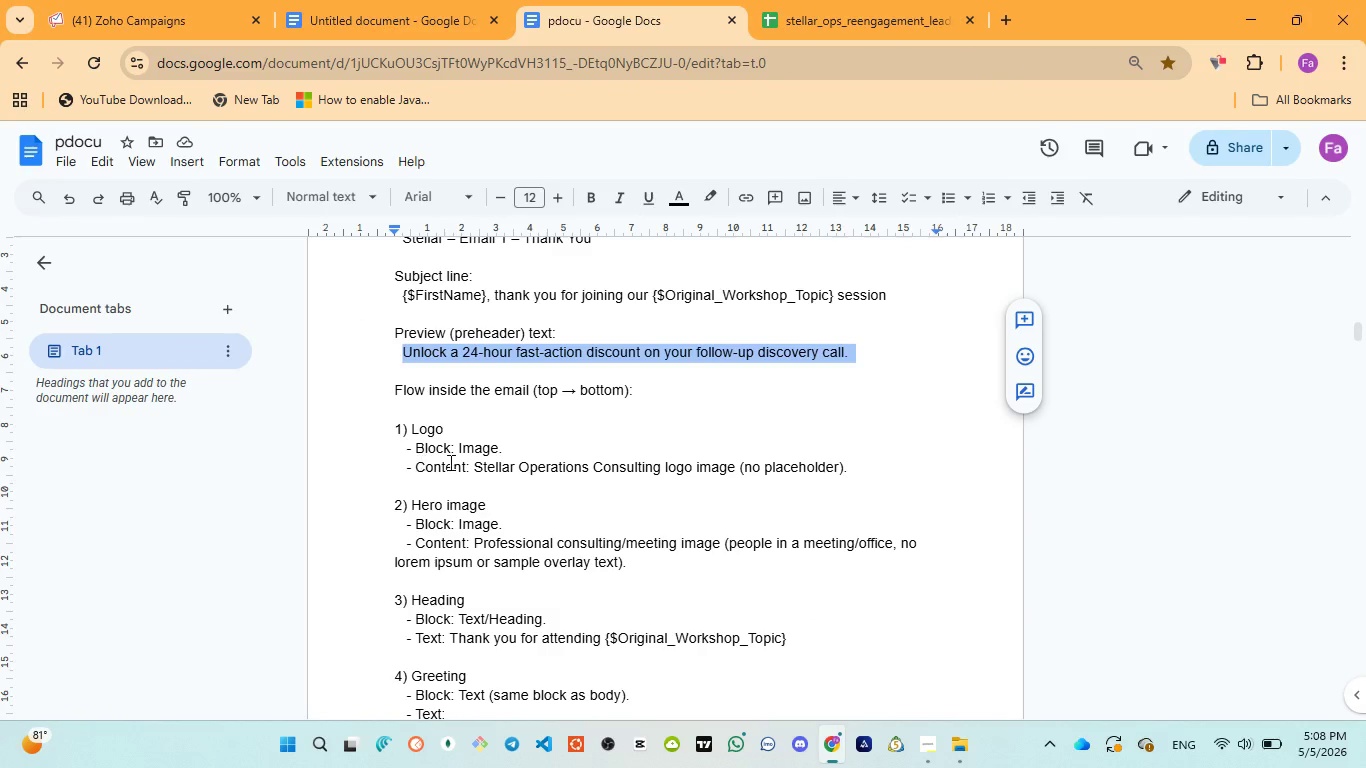 
scroll: coordinate [414, 500], scroll_direction: down, amount: 13.0
 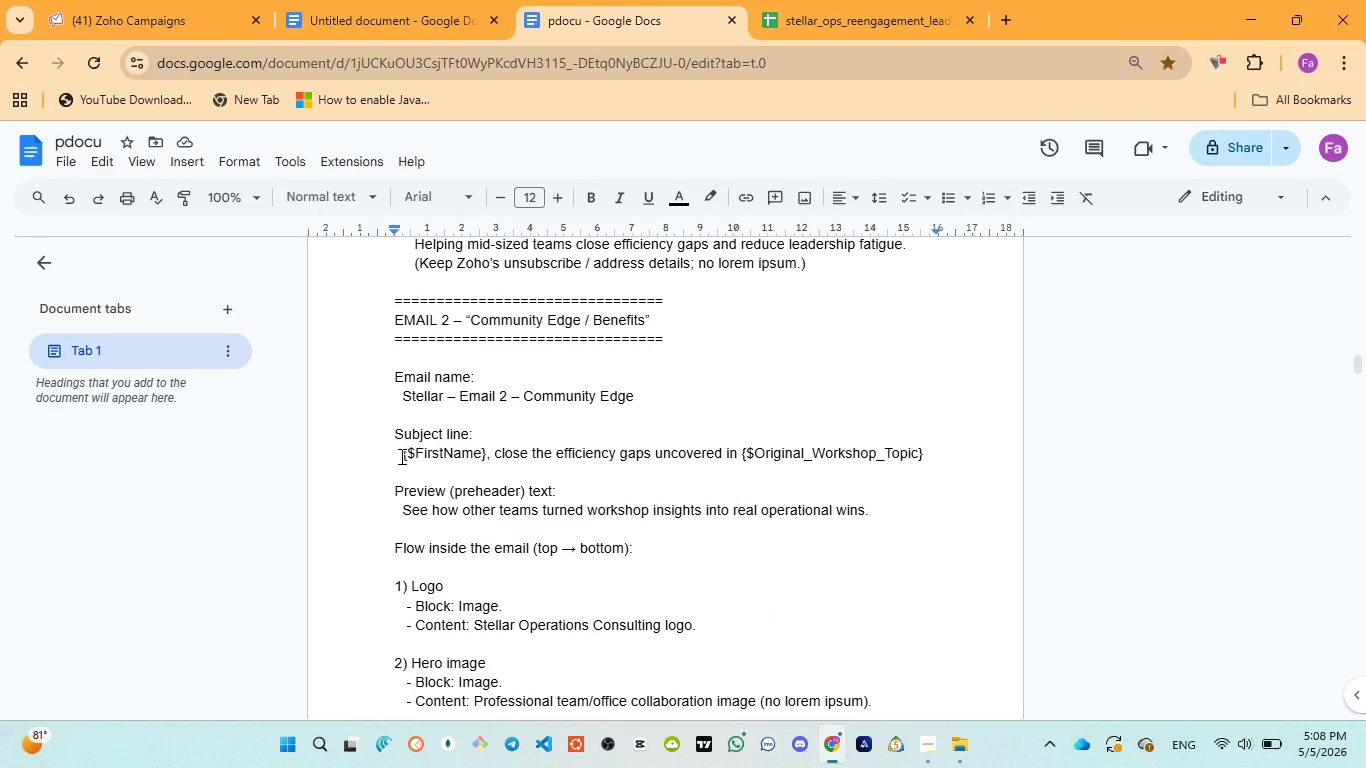 
left_click_drag(start_coordinate=[403, 454], to_coordinate=[925, 453])
 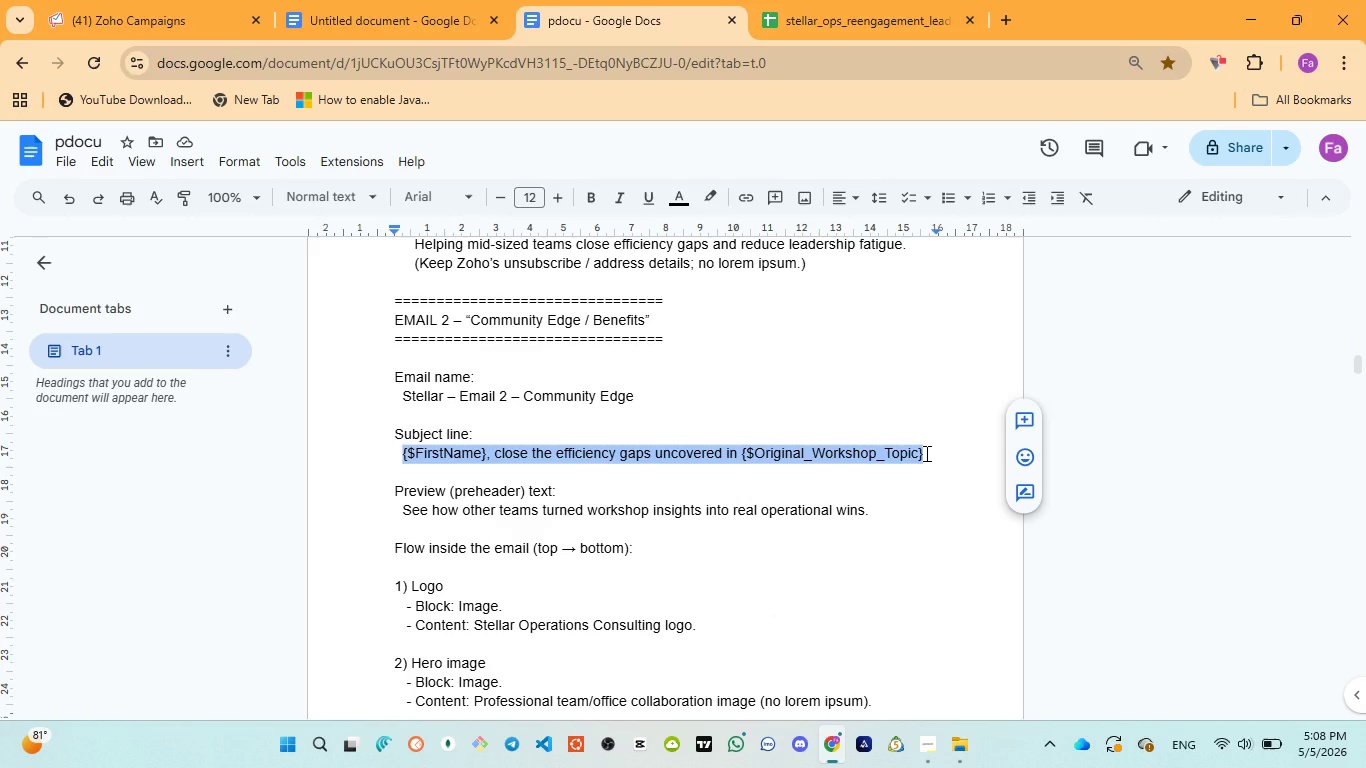 
key(Control+C)
 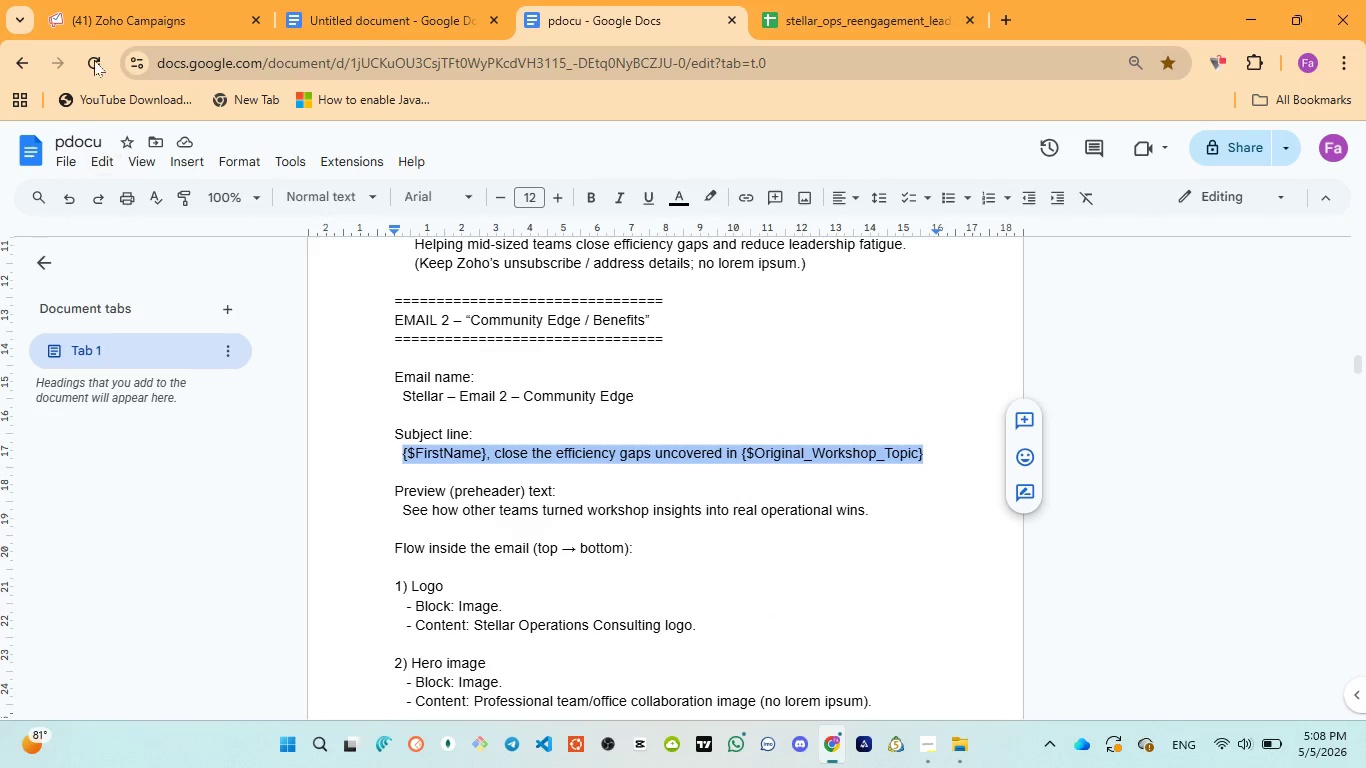 
left_click([103, 12])
 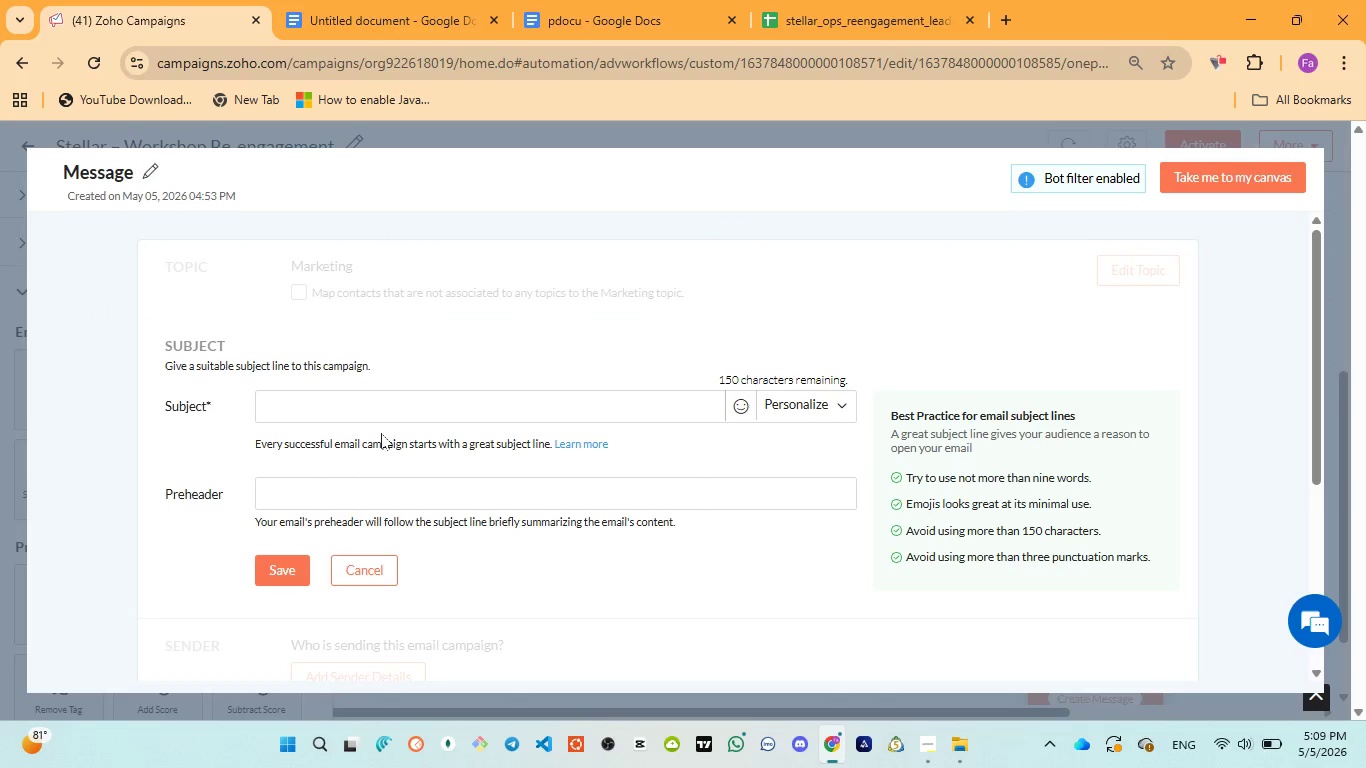 
left_click([367, 399])
 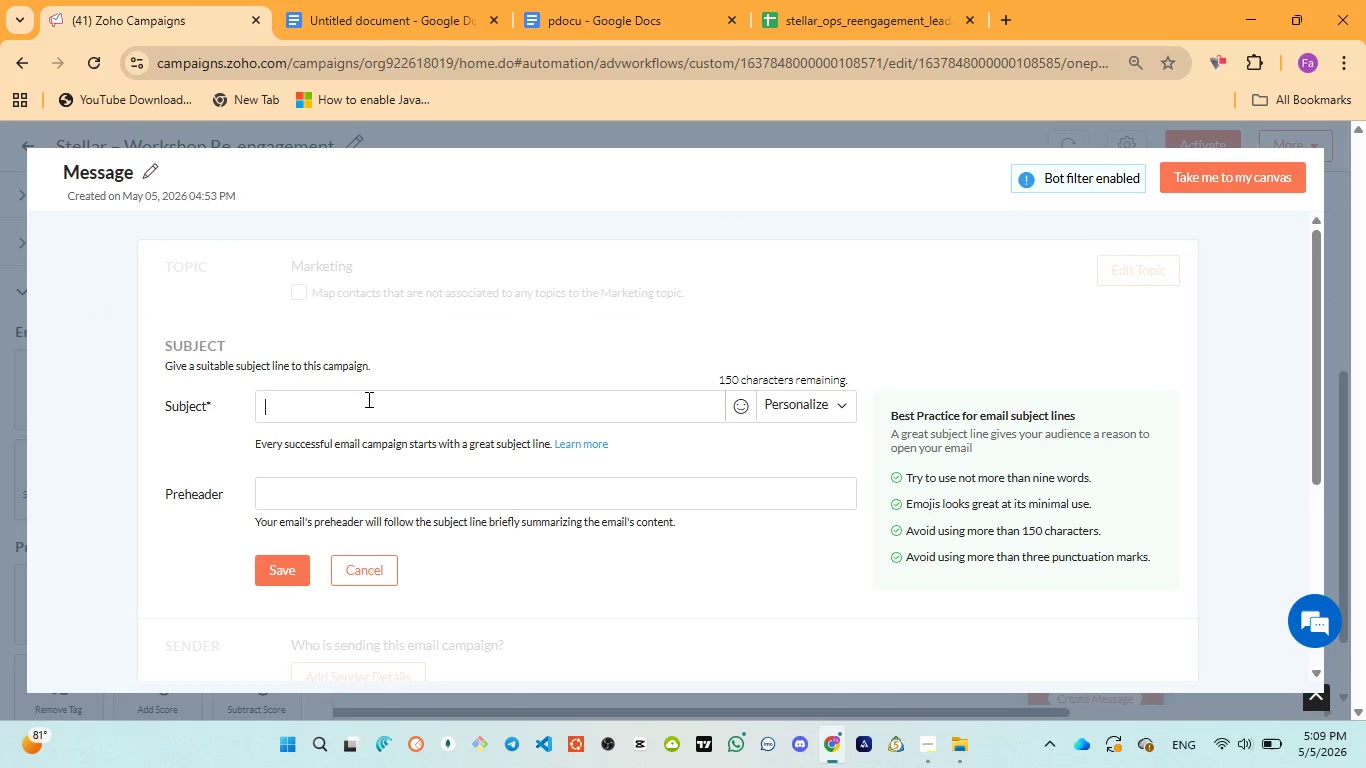 
key(Control+V)
 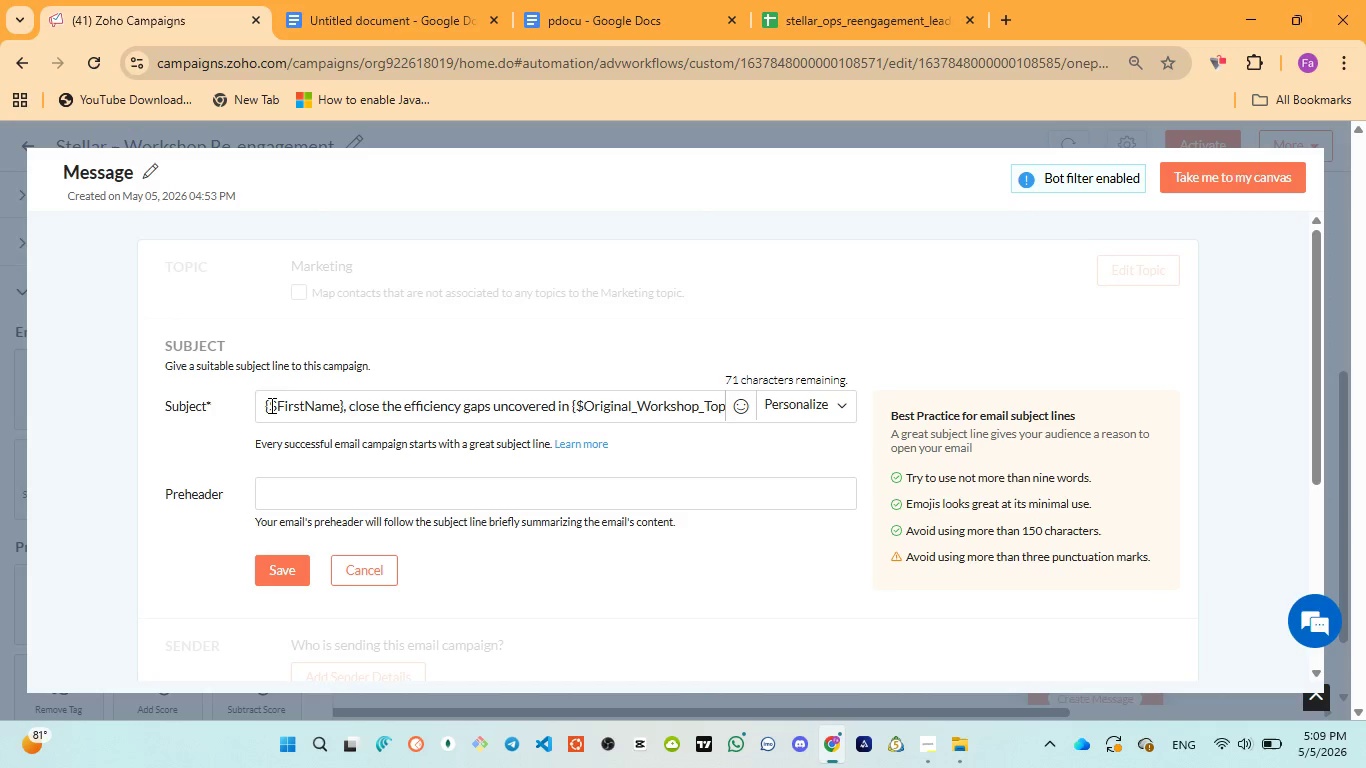 
left_click_drag(start_coordinate=[270, 405], to_coordinate=[343, 405])
 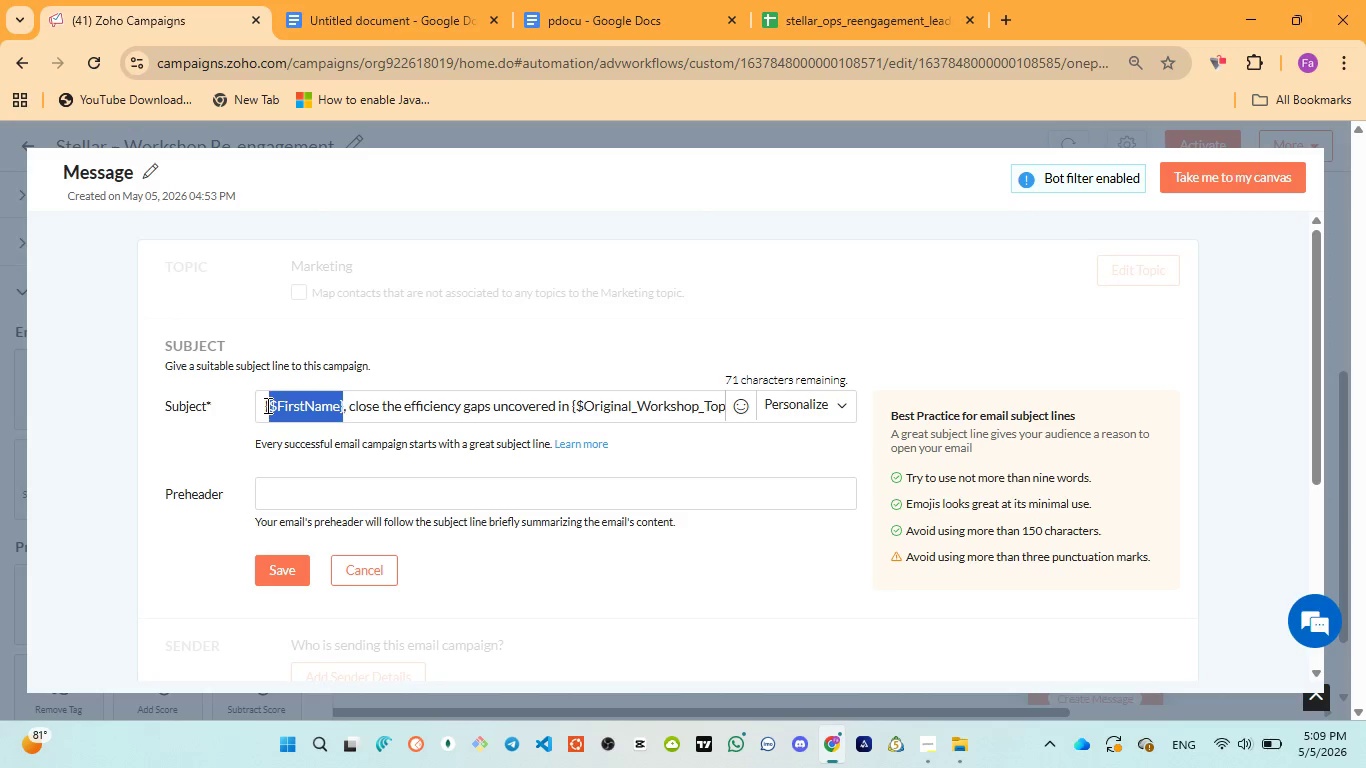 
left_click_drag(start_coordinate=[266, 405], to_coordinate=[343, 406])
 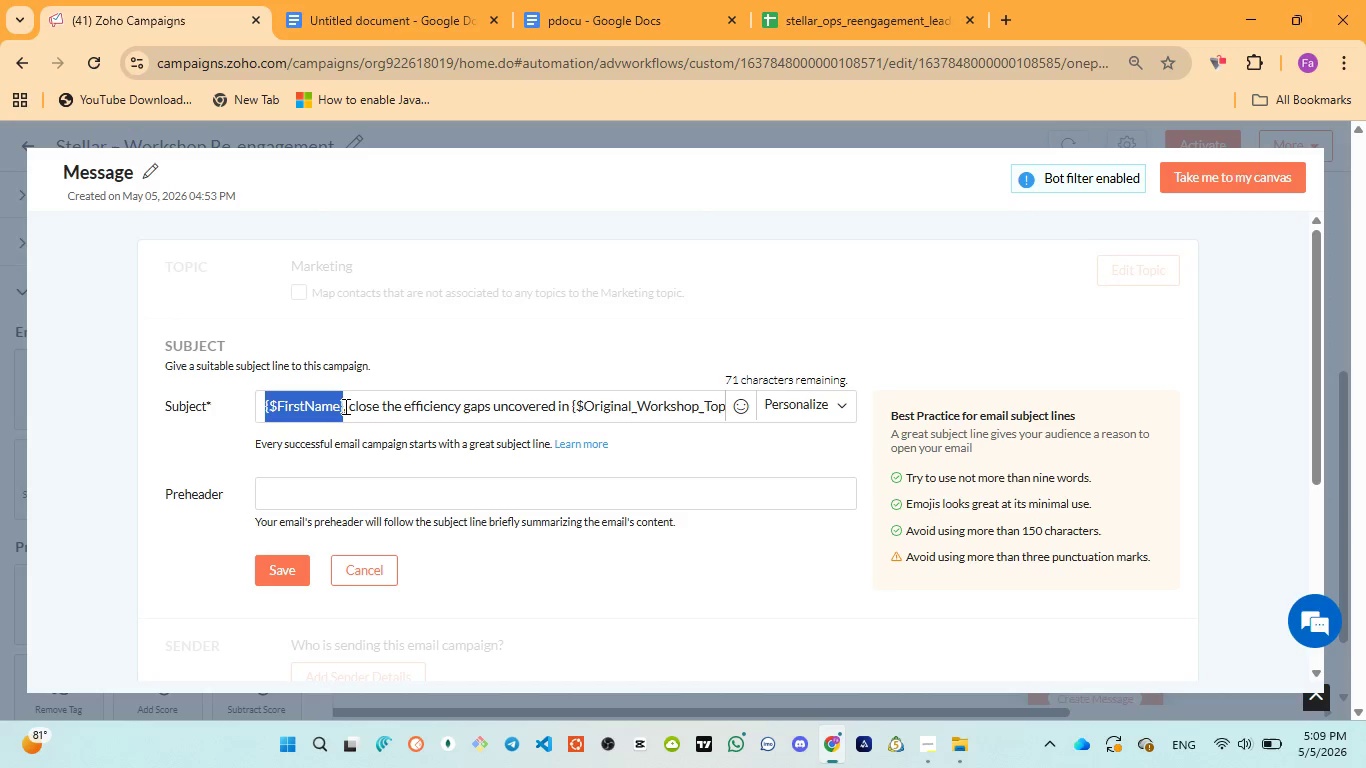 
hold_key(key=Backspace, duration=0.31)
 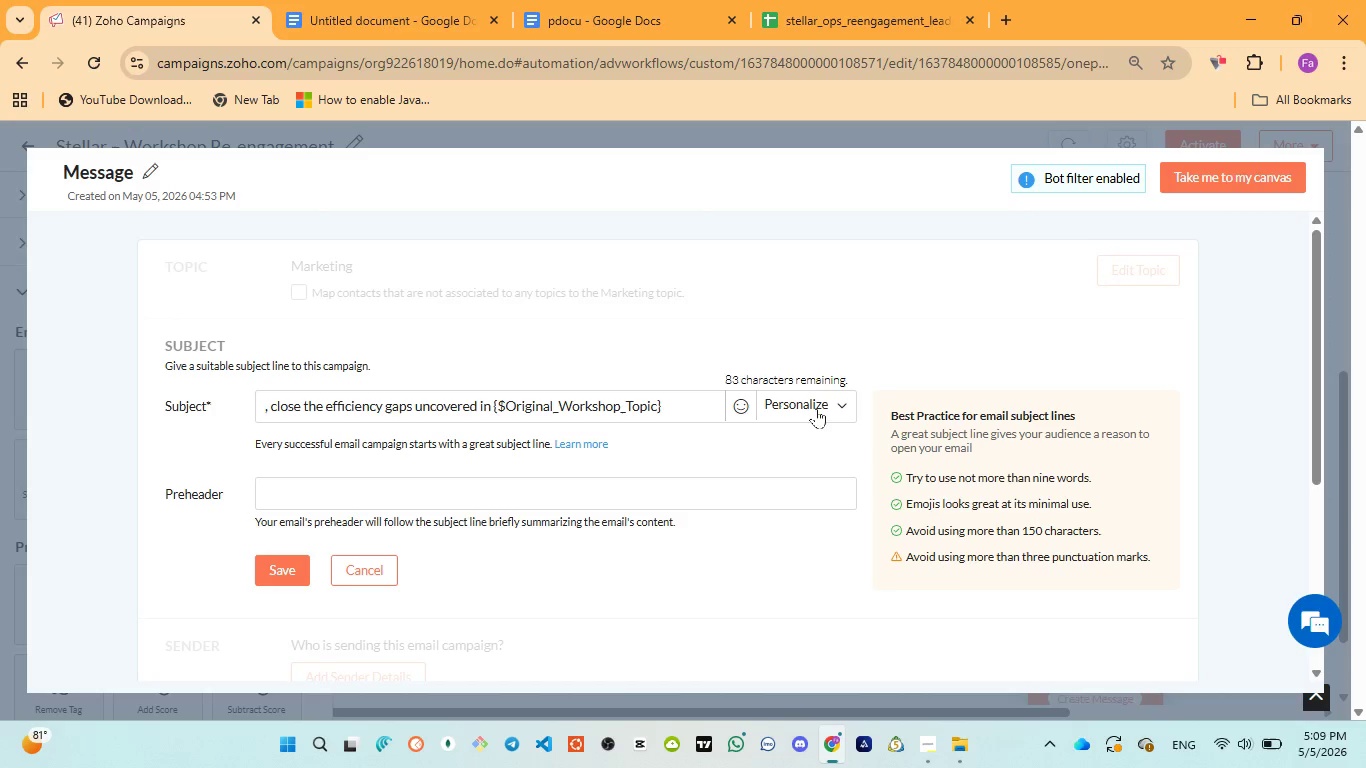 
left_click([814, 408])
 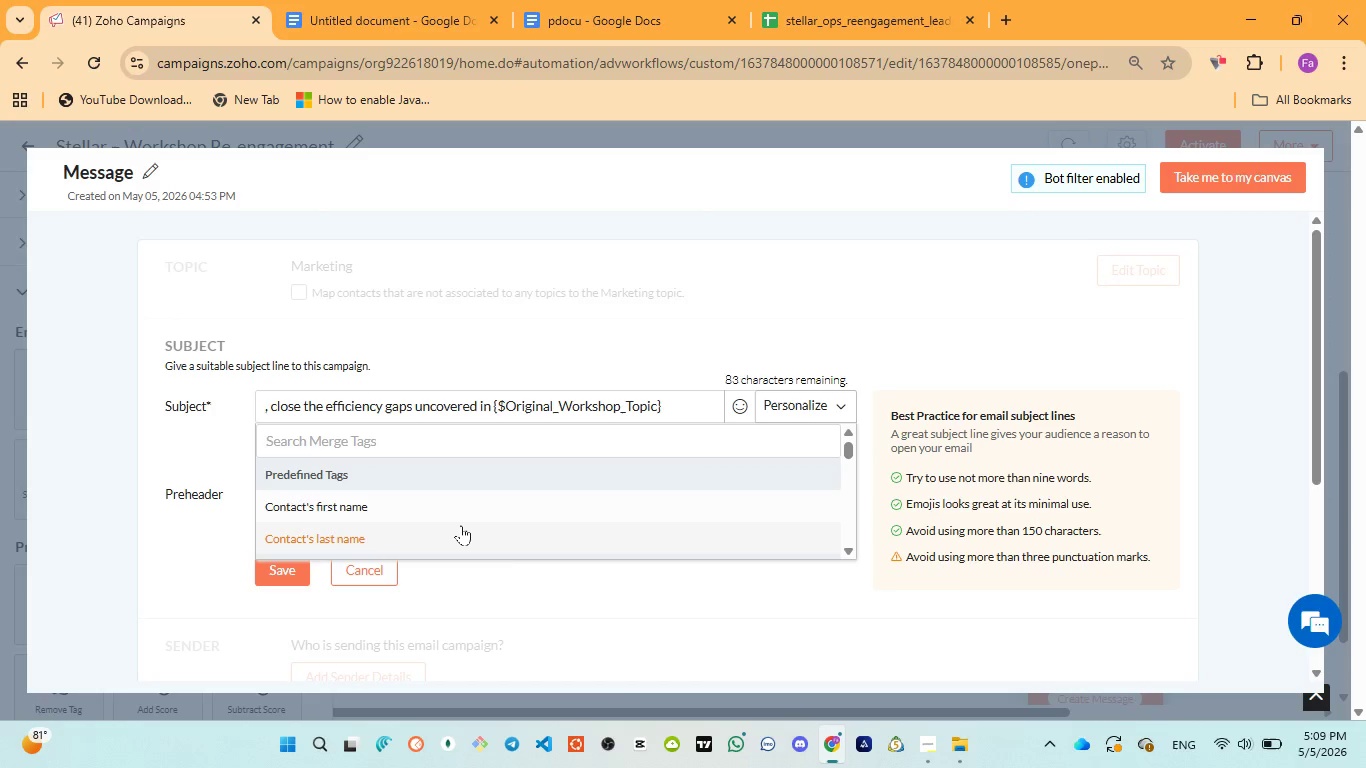 
scroll: coordinate [461, 525], scroll_direction: down, amount: 3.0
 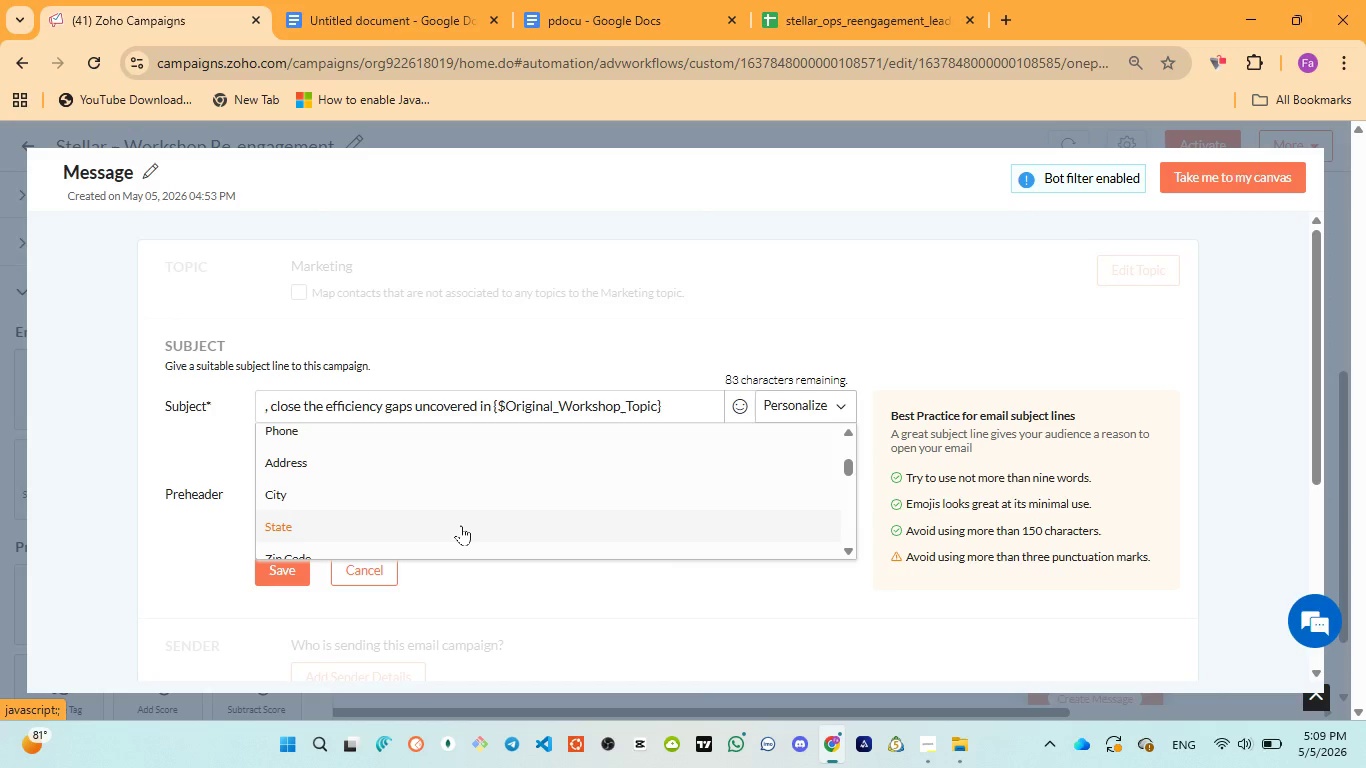 
scroll: coordinate [461, 525], scroll_direction: up, amount: 1.0
 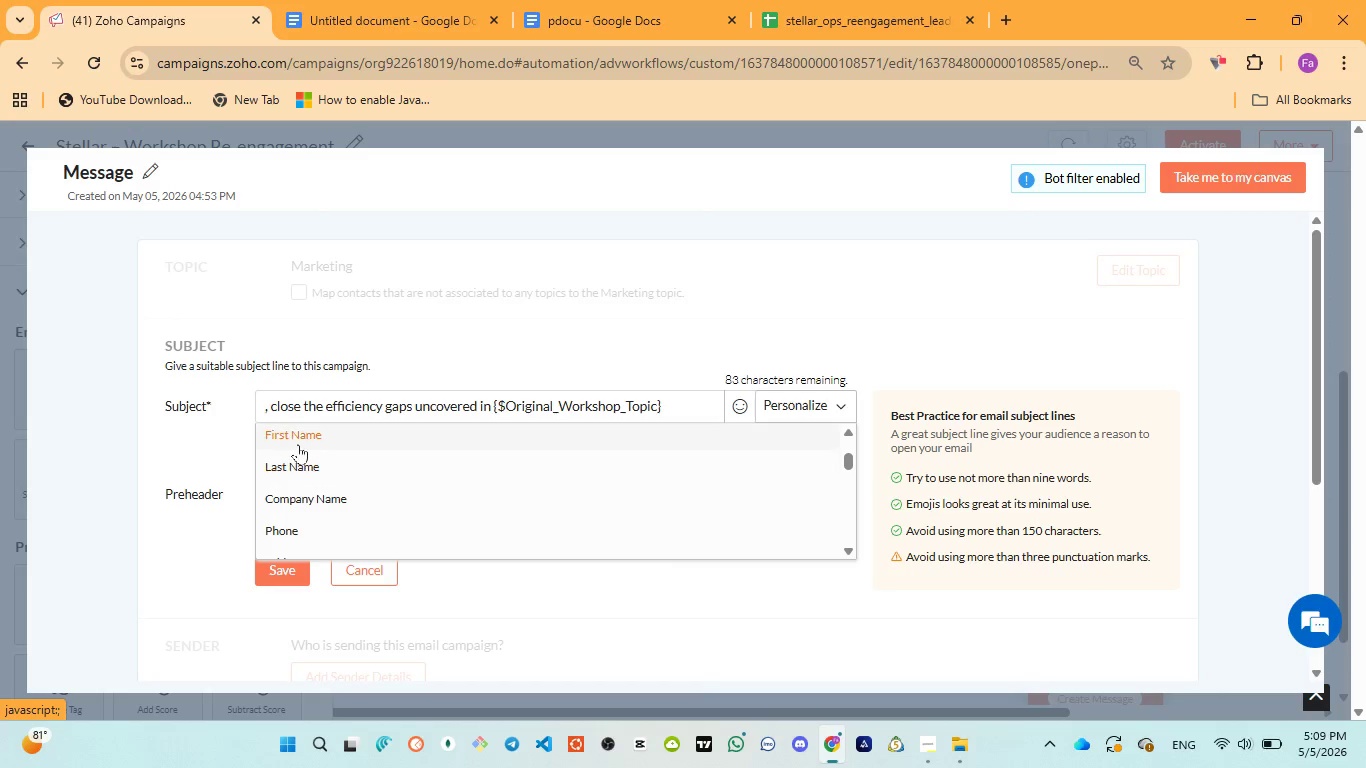 
left_click([299, 437])
 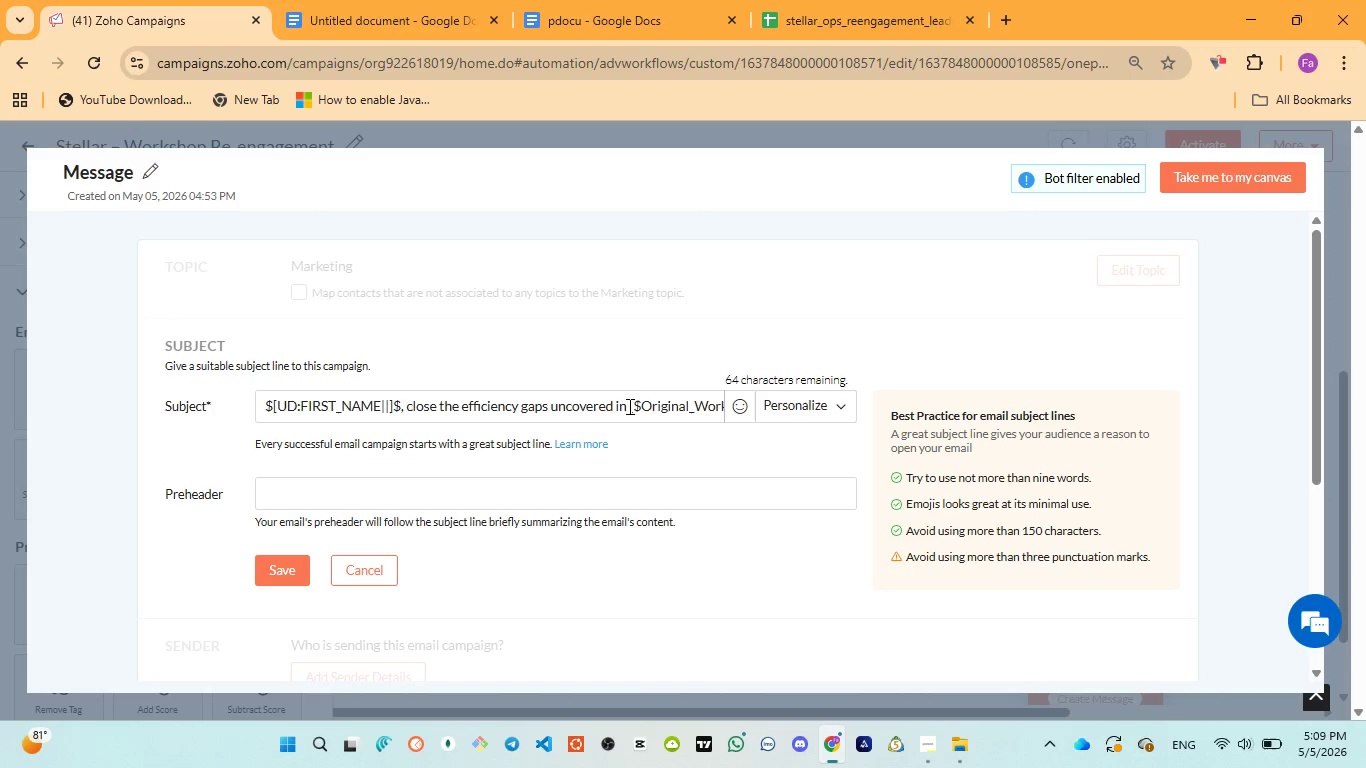 
left_click_drag(start_coordinate=[631, 401], to_coordinate=[702, 409])
 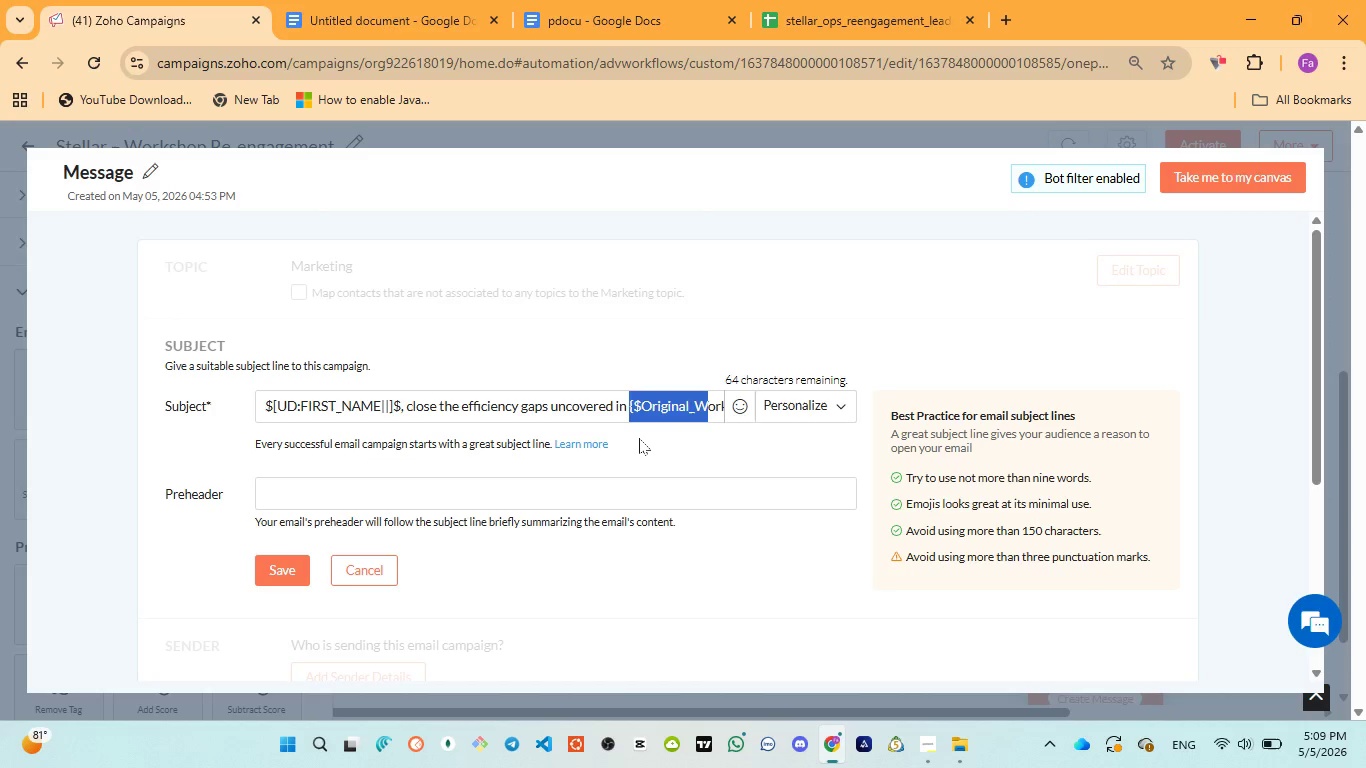 
key(ArrowRight)
 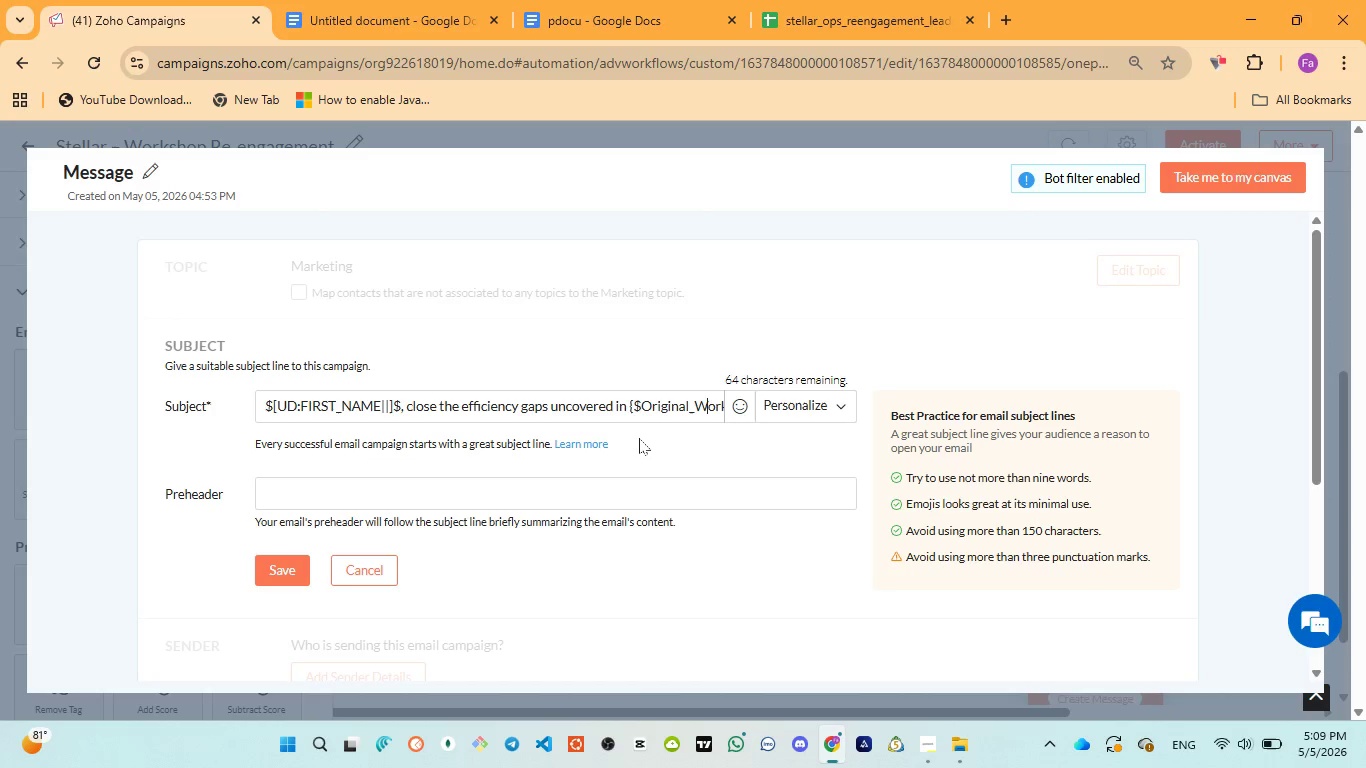 
key(ArrowRight)
 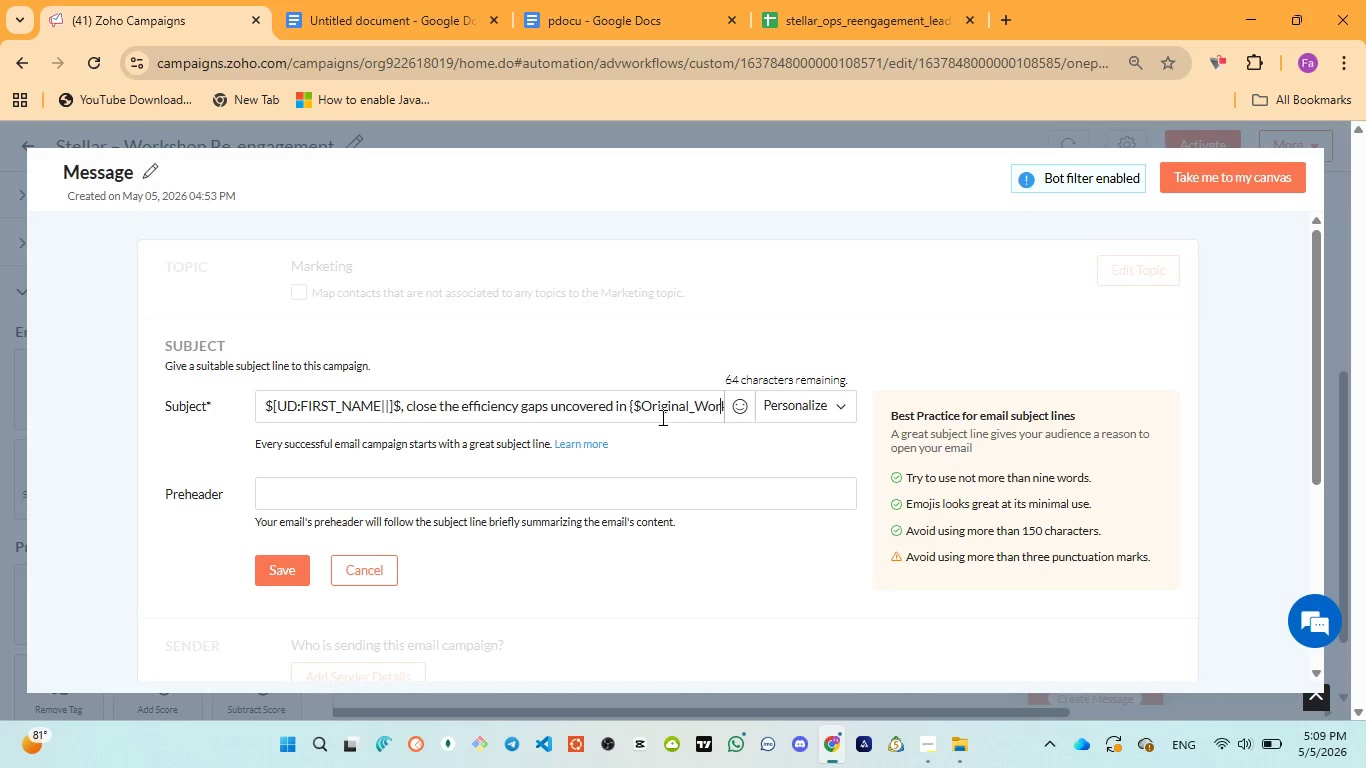 
key(ArrowRight)
 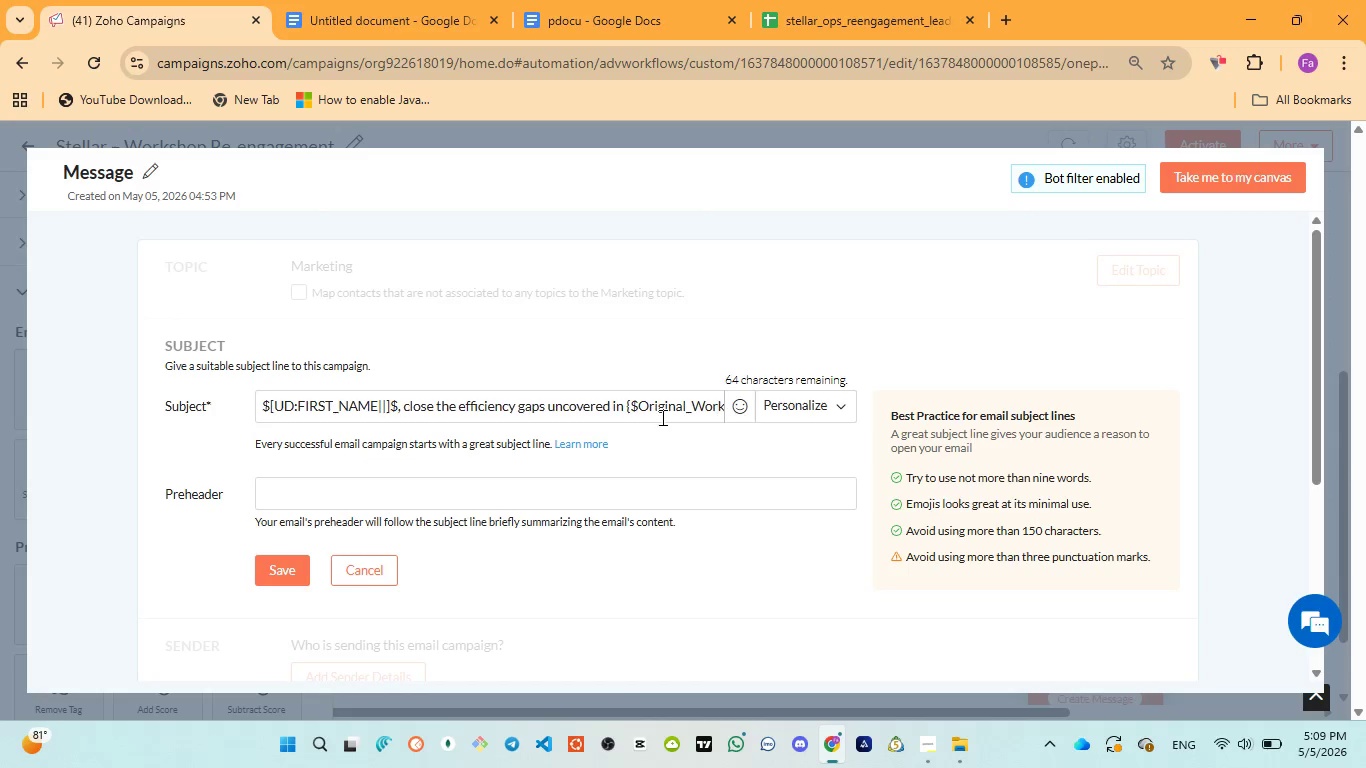 
key(ArrowRight)
 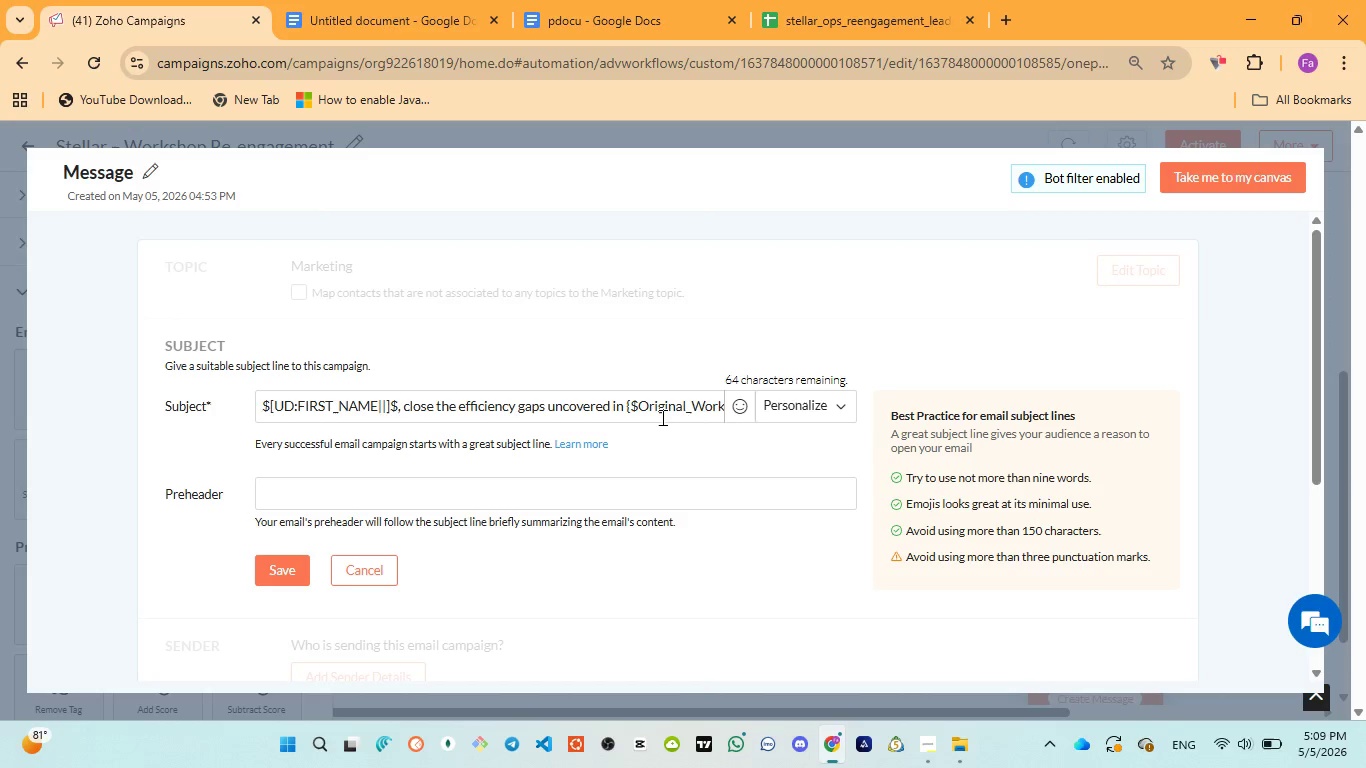 
key(ArrowRight)
 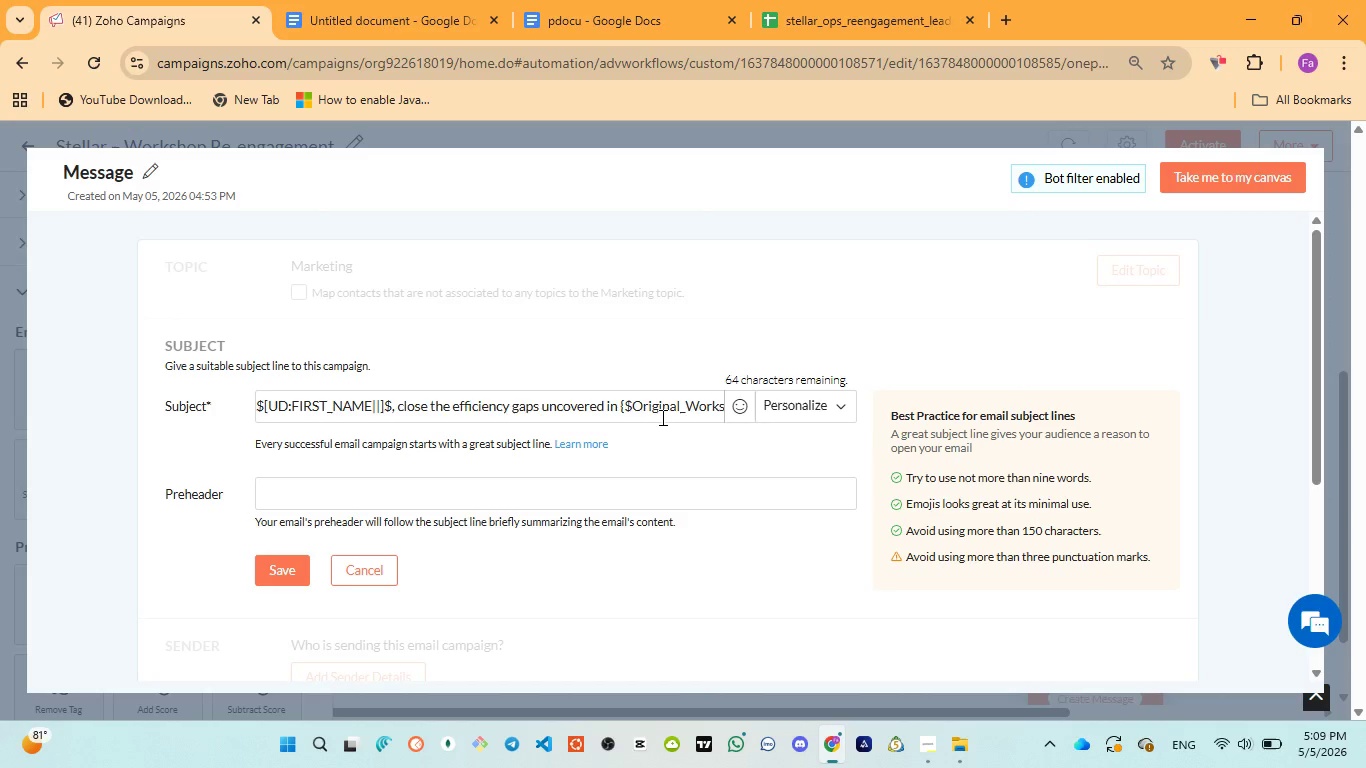 
key(ArrowRight)
 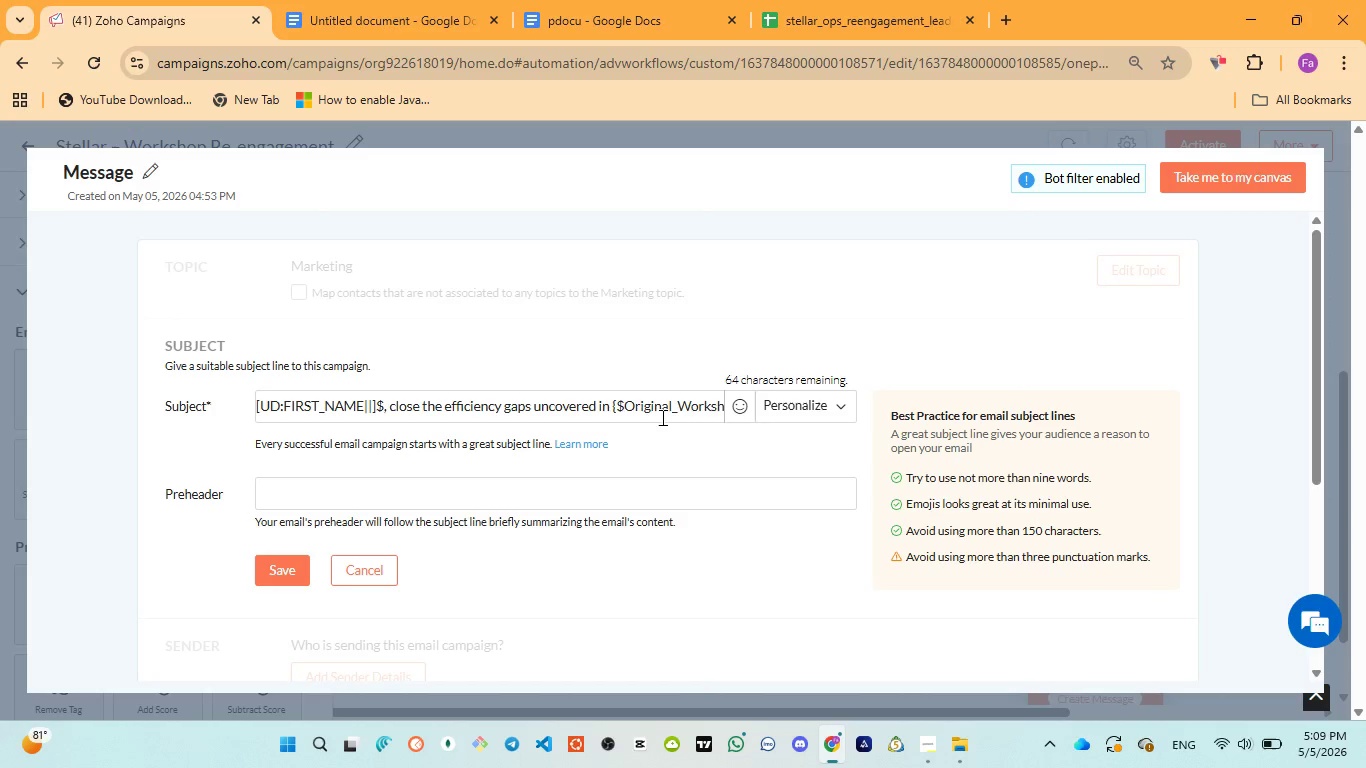 
key(ArrowRight)
 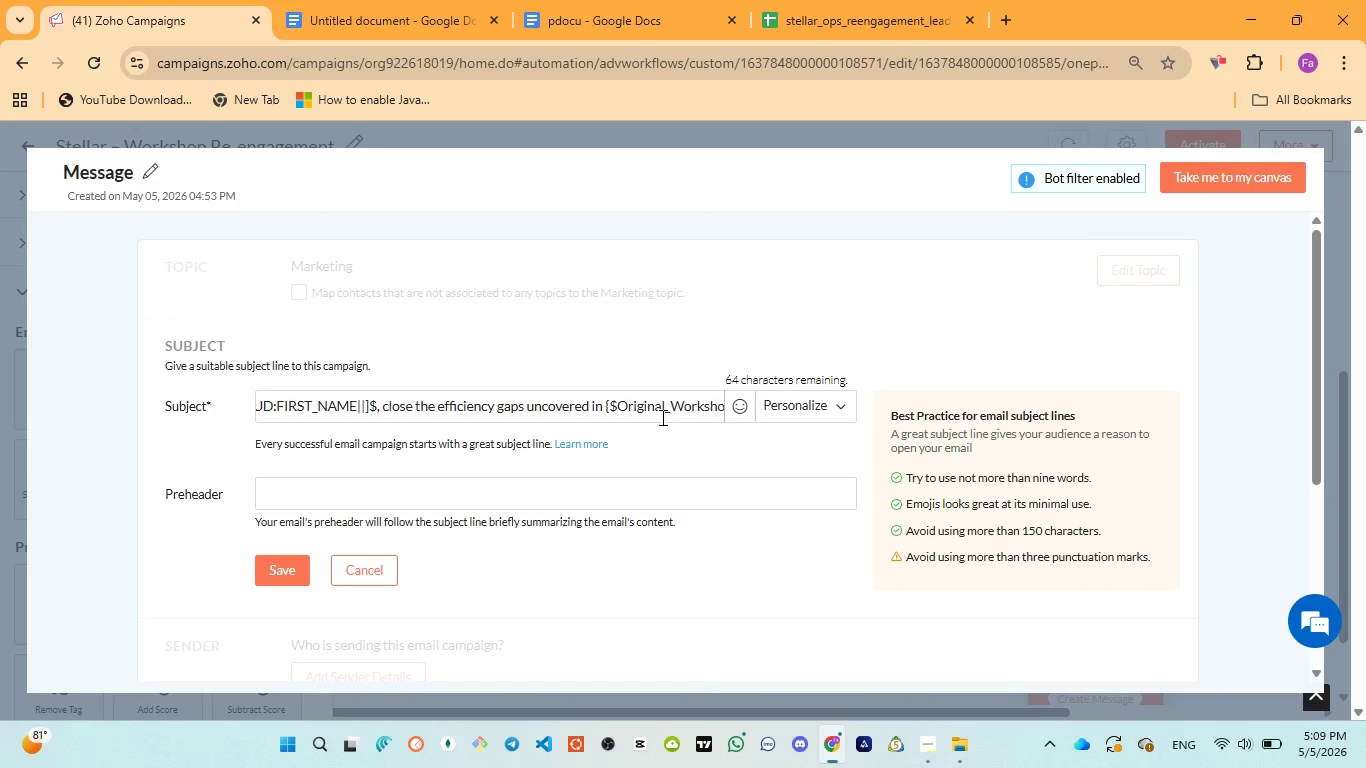 
key(ArrowRight)
 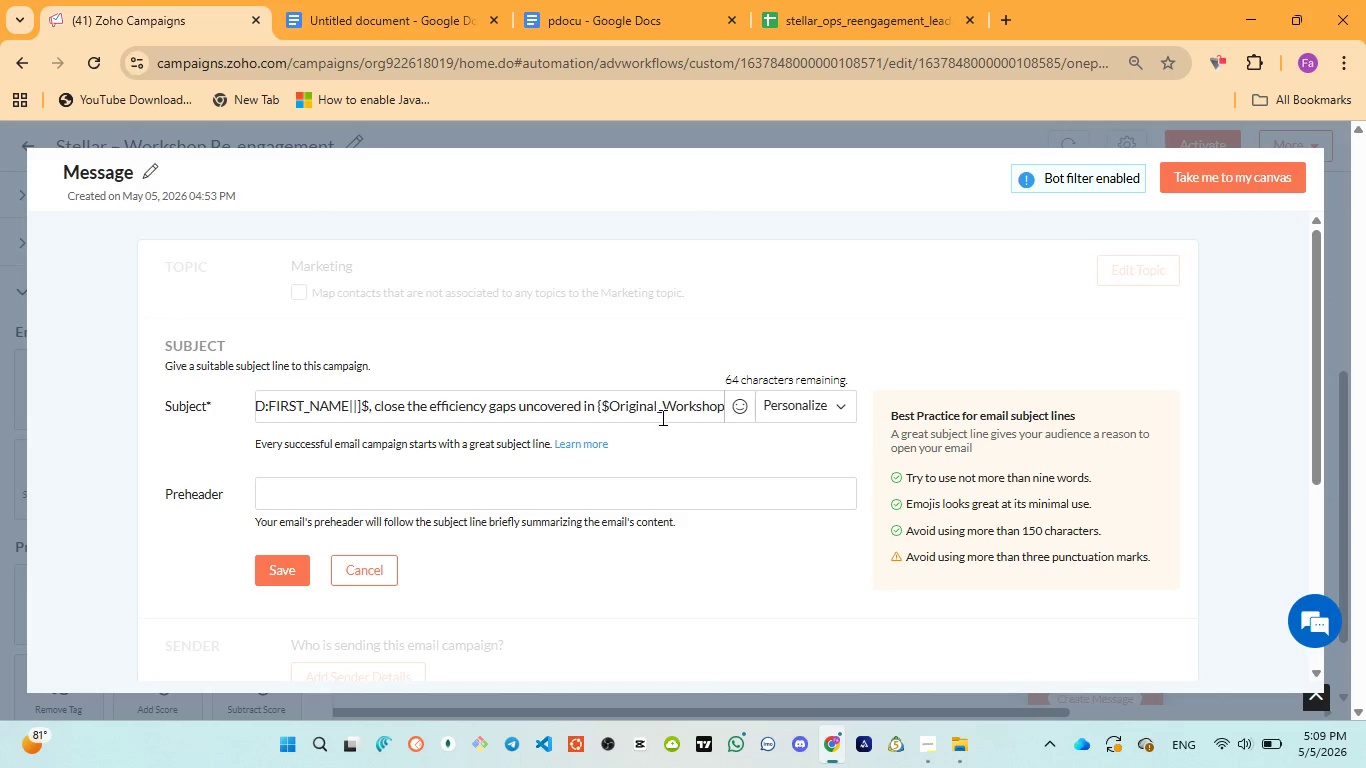 
key(ArrowRight)
 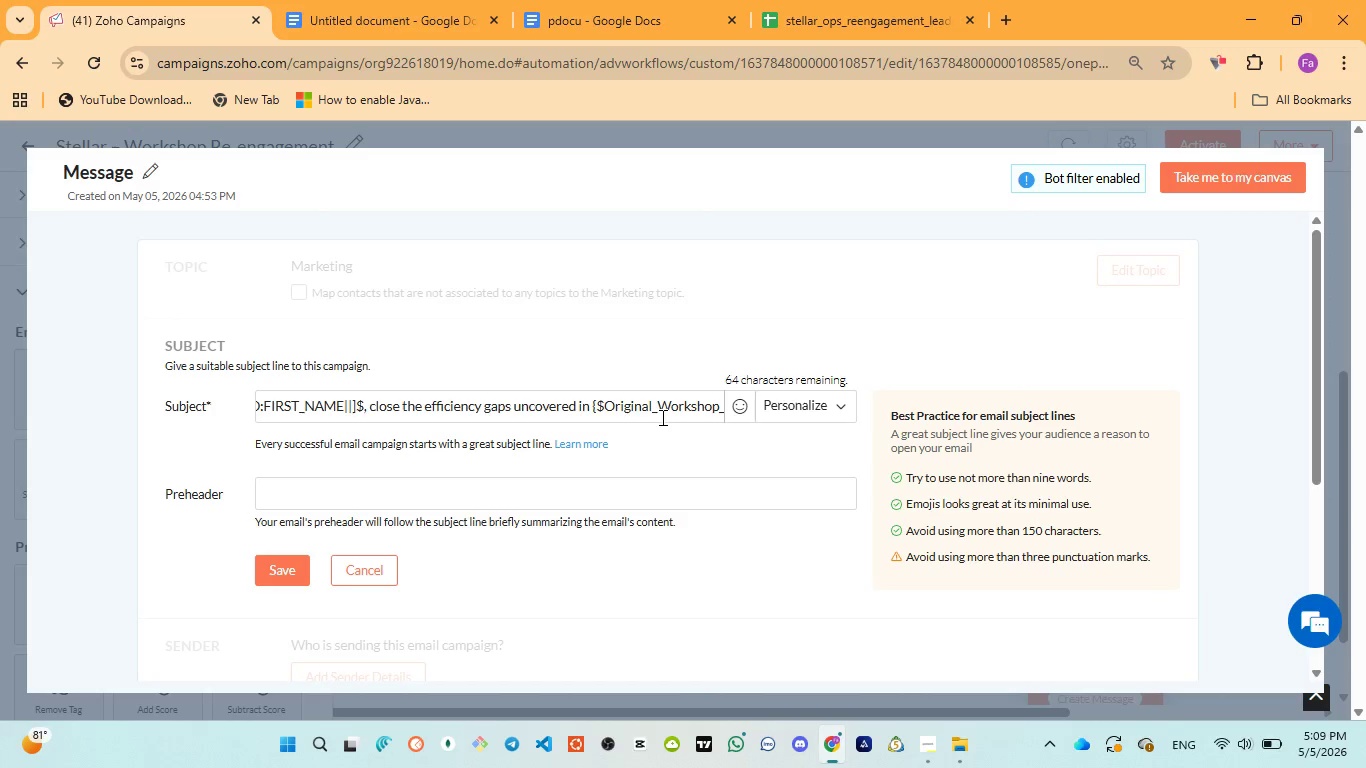 
key(ArrowRight)
 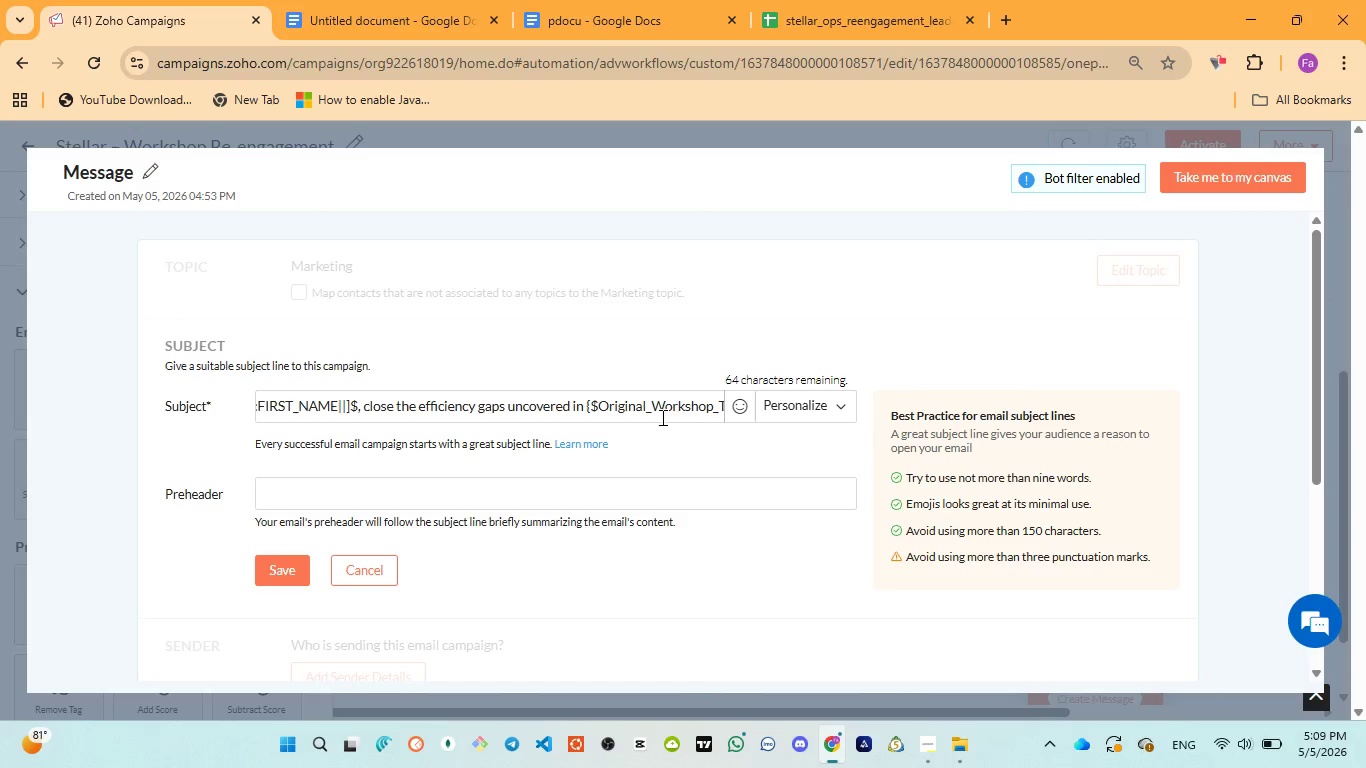 
key(ArrowRight)
 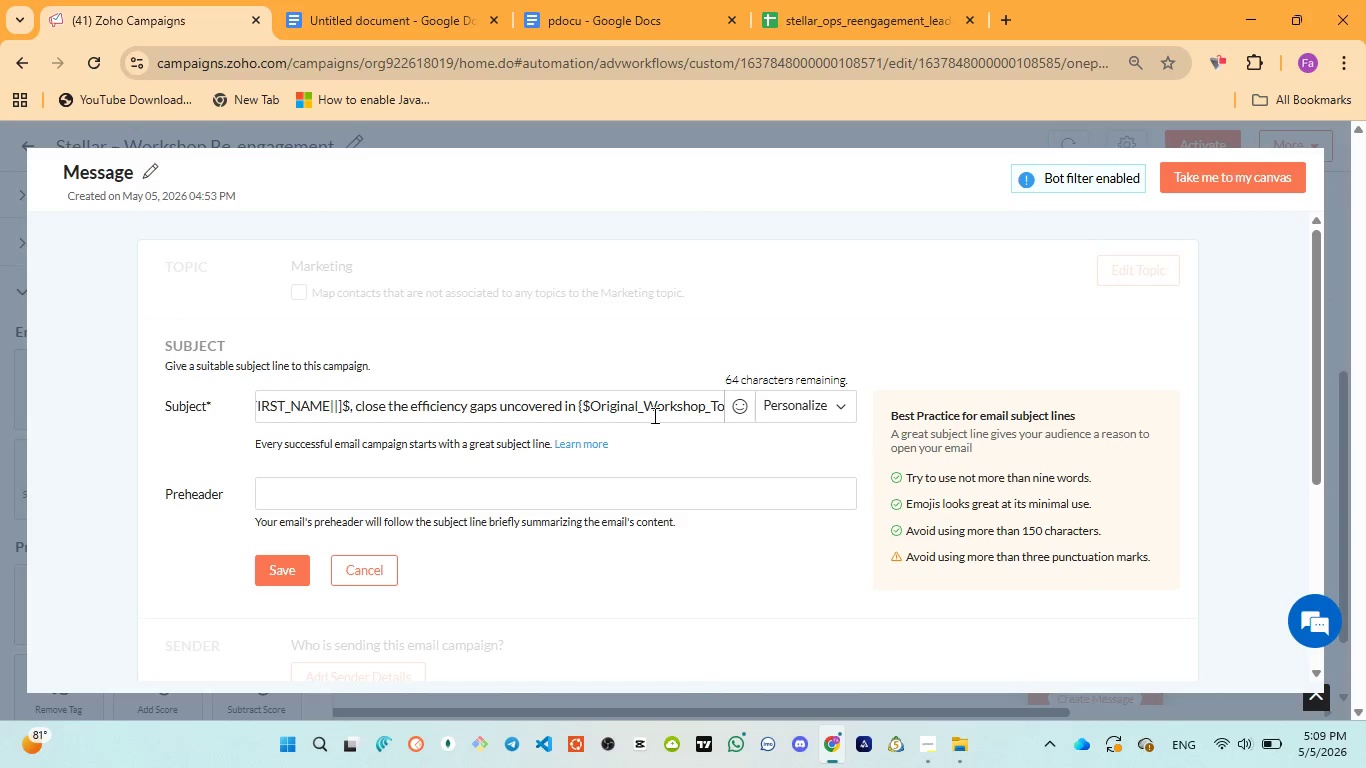 
key(ArrowRight)
 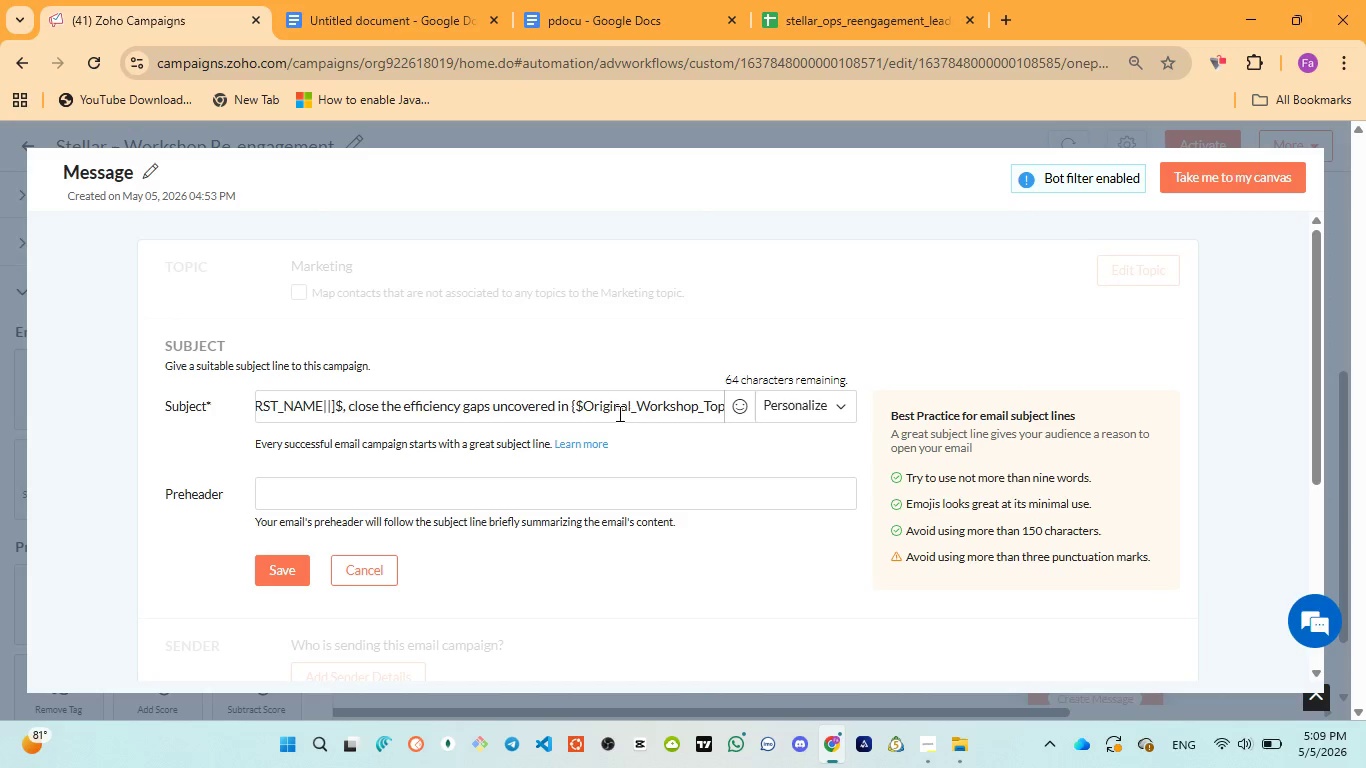 
hold_key(key=ArrowRight, duration=1.16)
 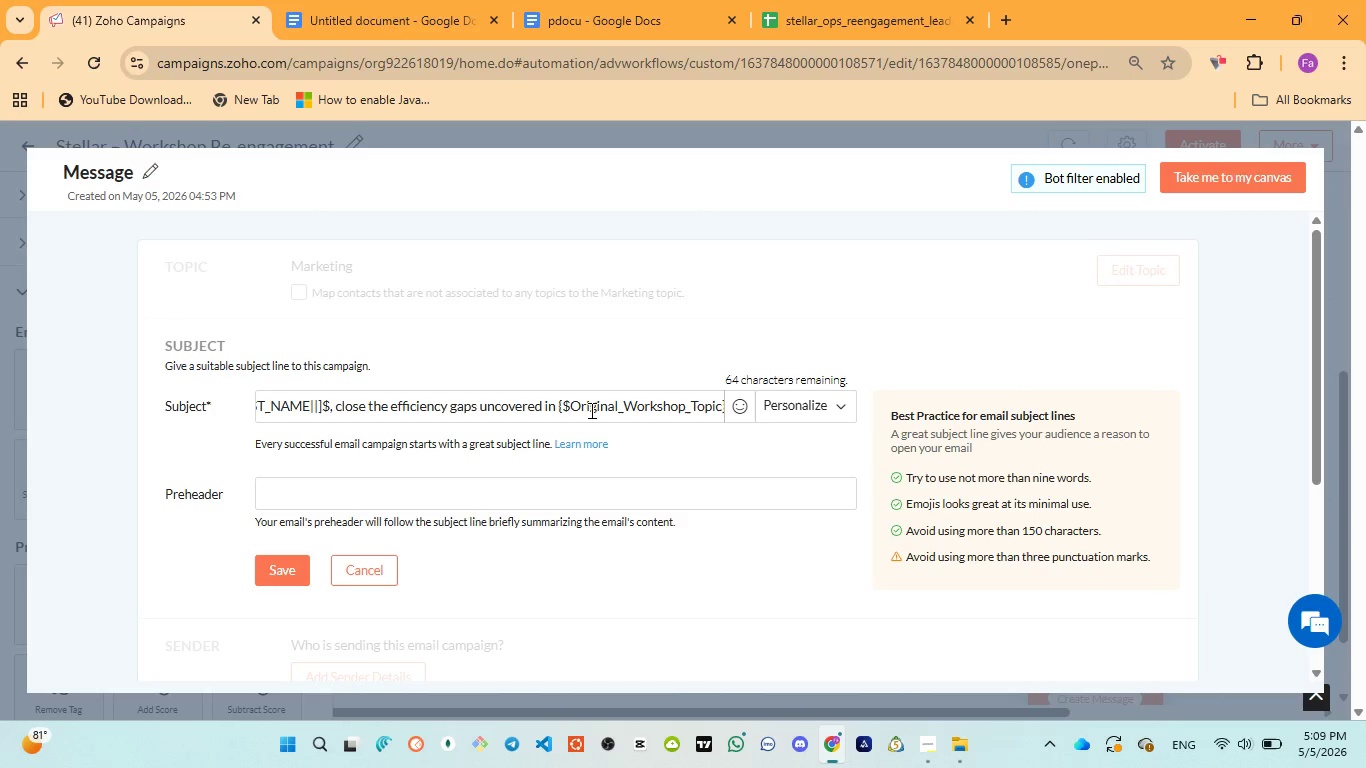 
key(ArrowRight)
 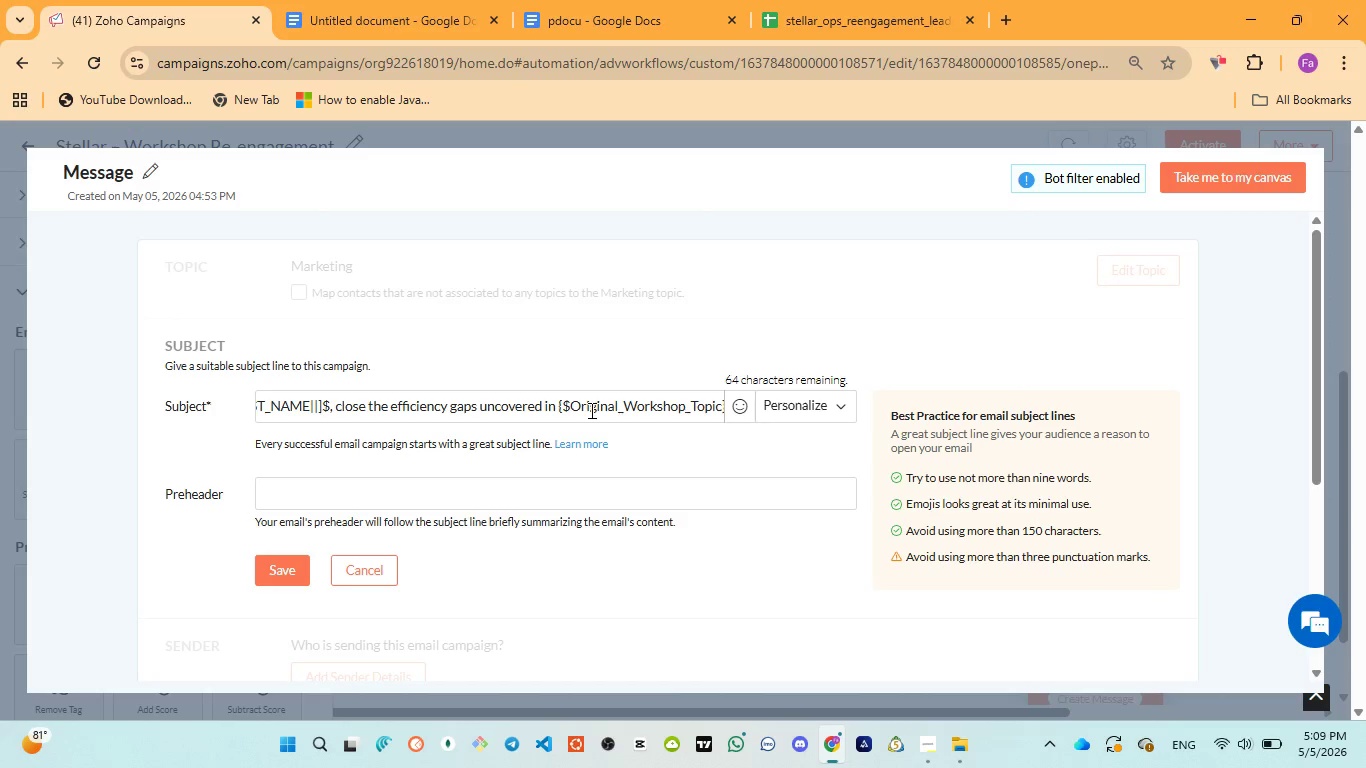 
key(ArrowRight)
 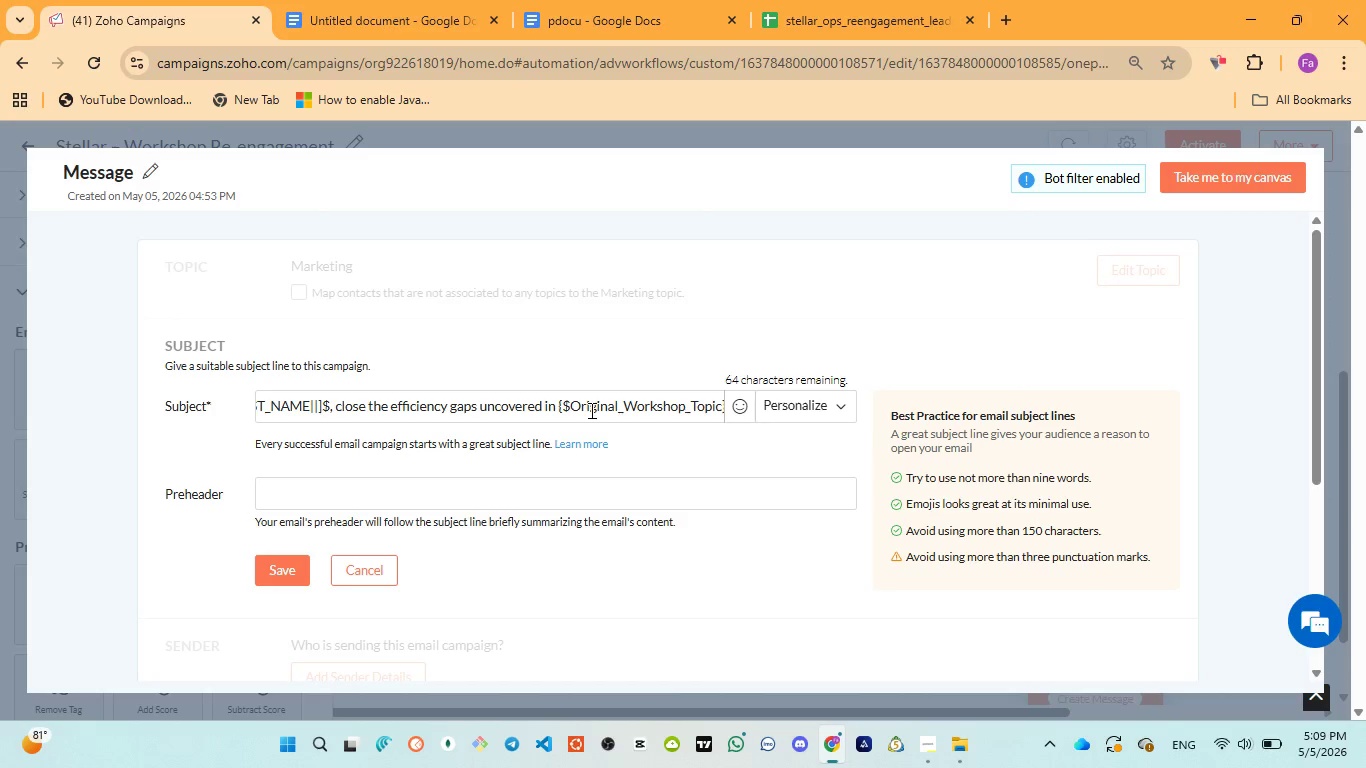 
key(ArrowRight)
 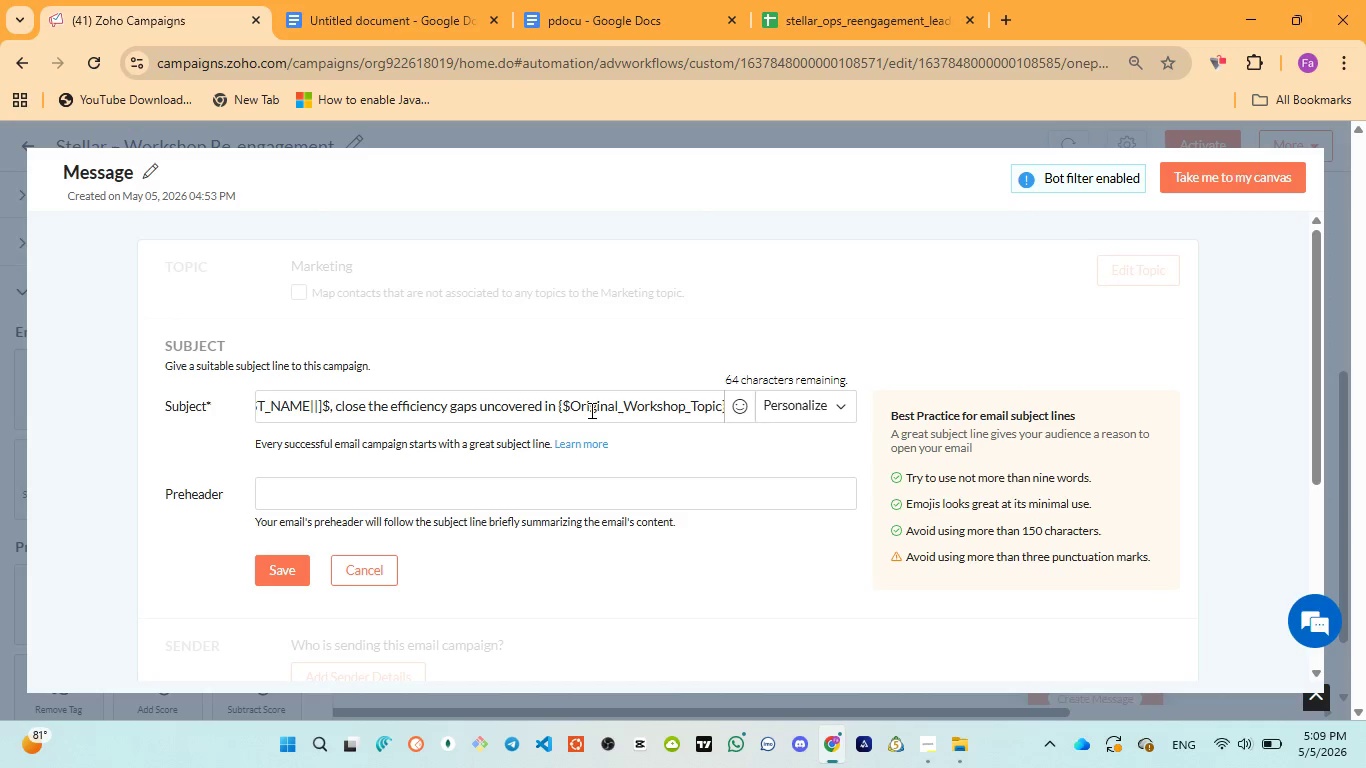 
key(ArrowRight)
 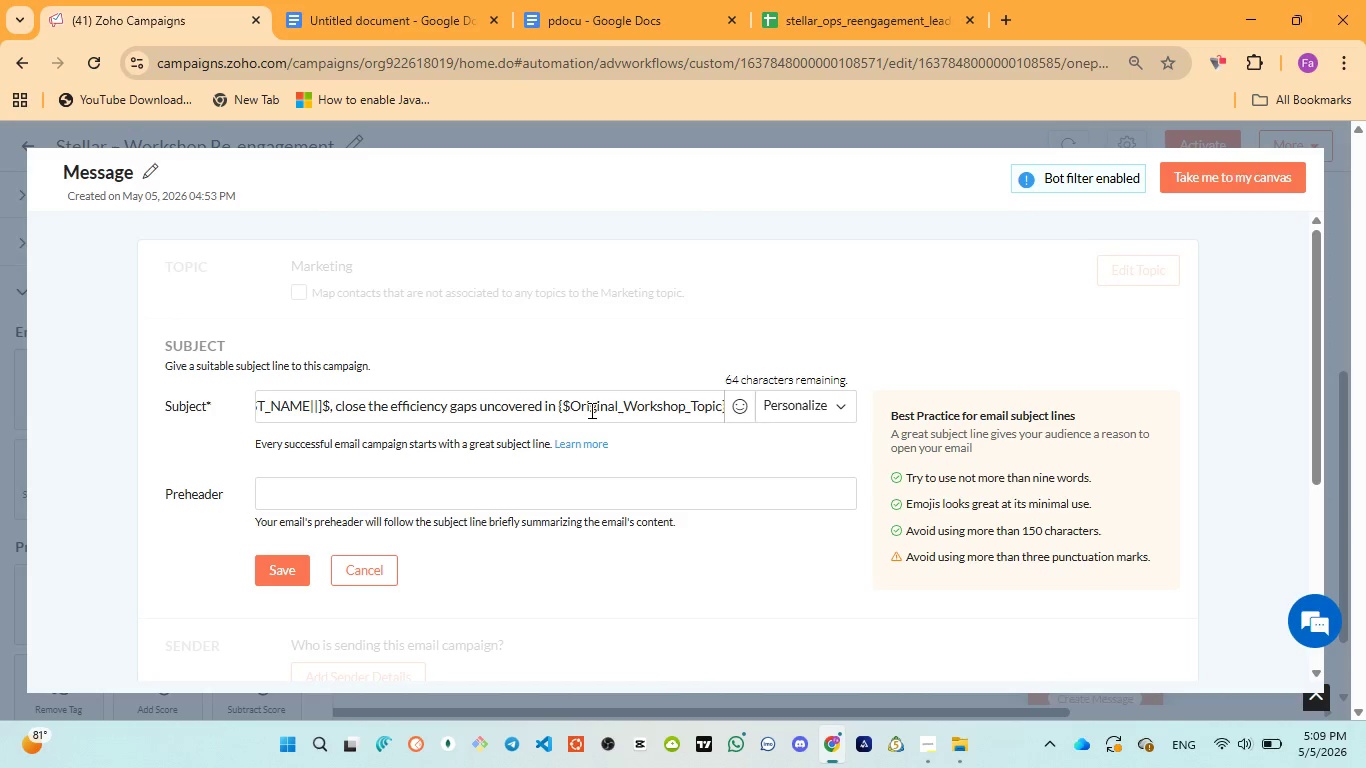 
key(ArrowRight)
 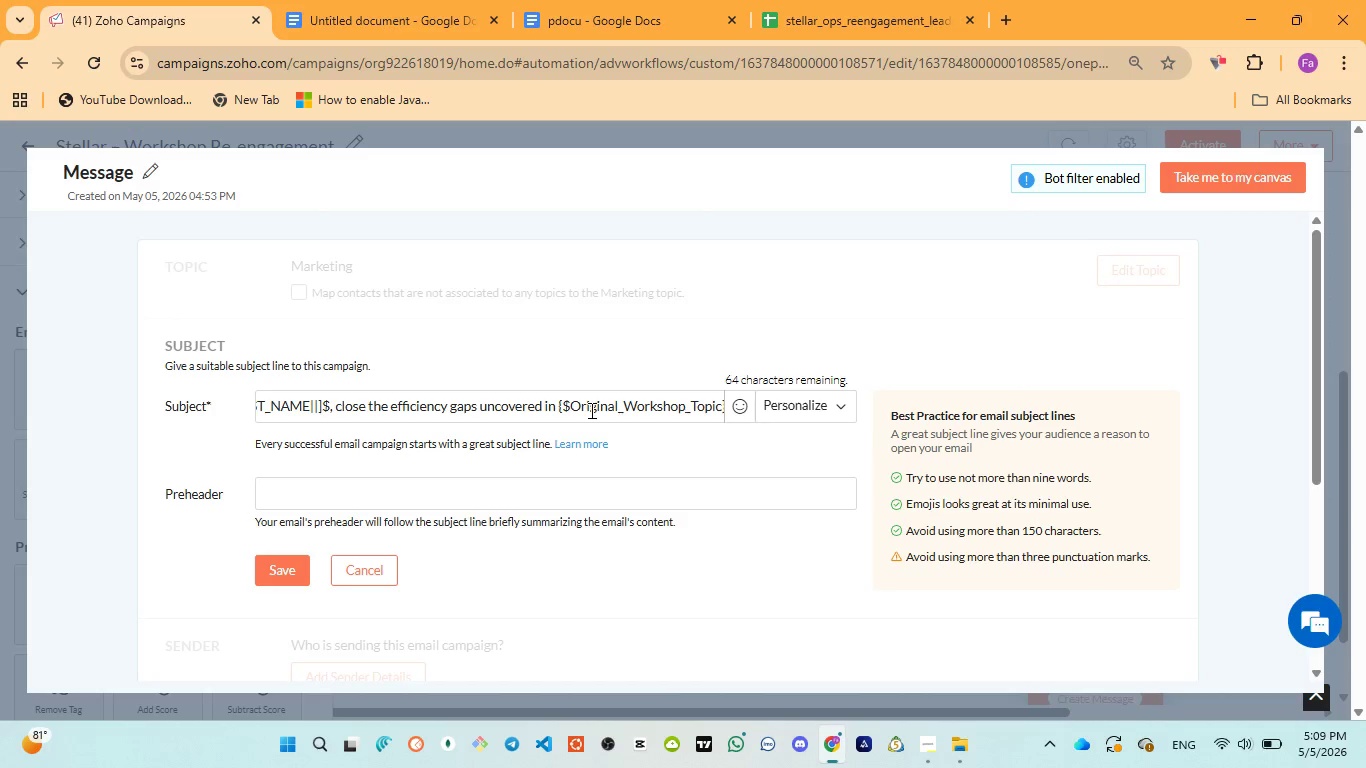 
key(ArrowRight)
 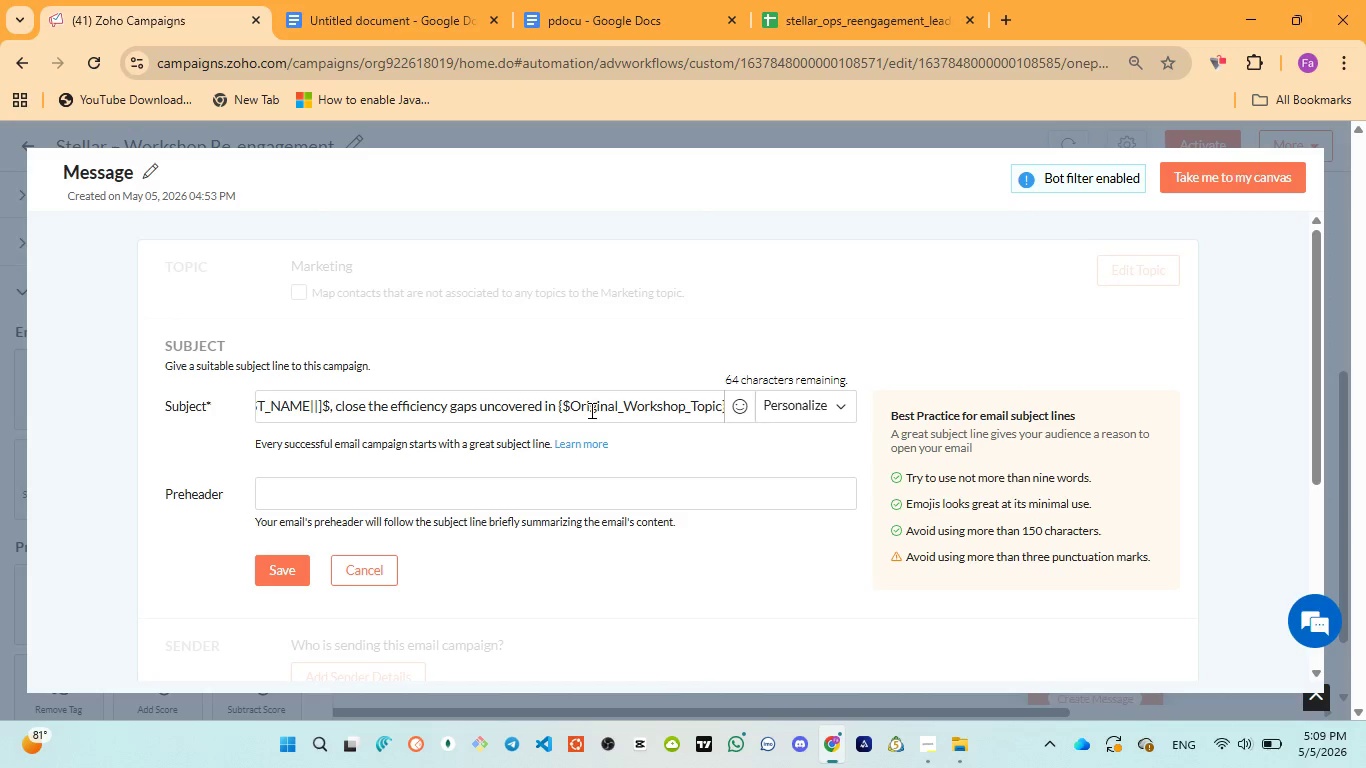 
key(ArrowRight)
 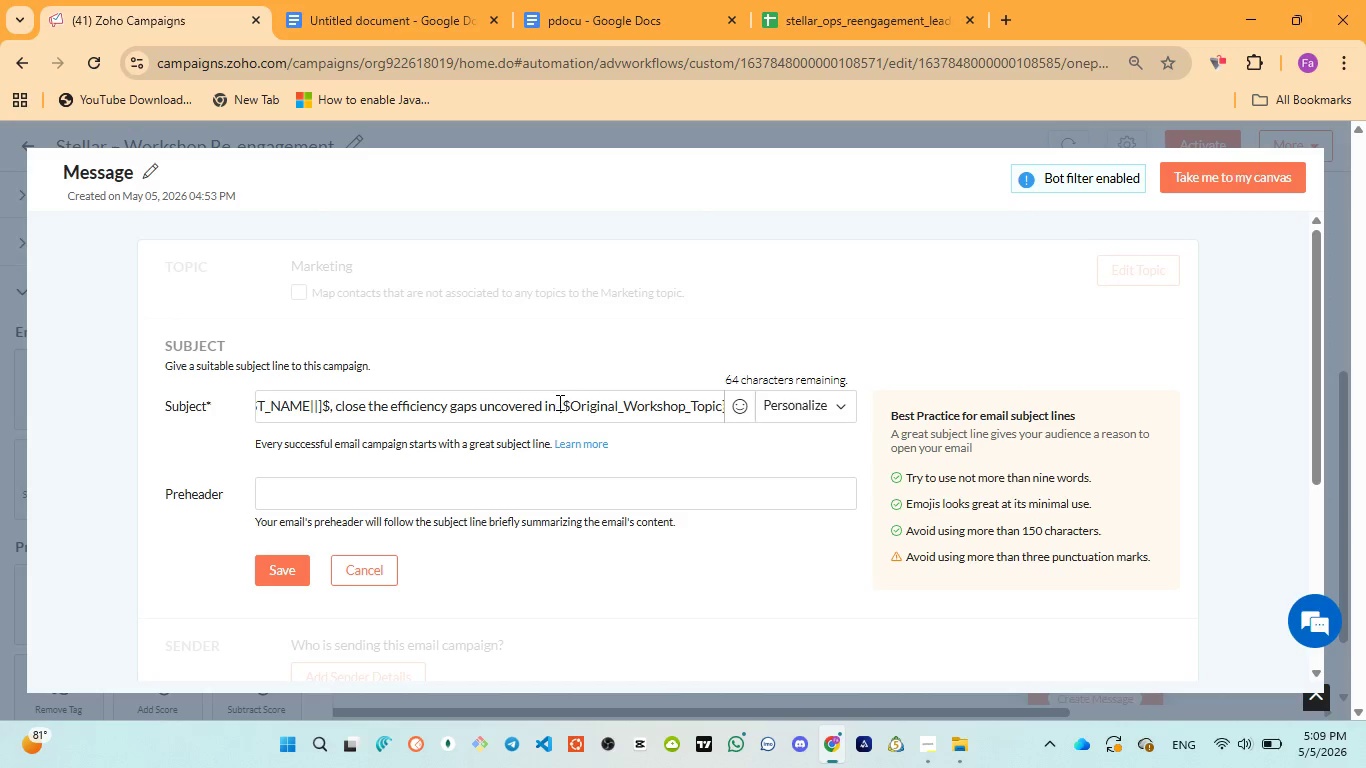 
left_click_drag(start_coordinate=[560, 402], to_coordinate=[723, 397])
 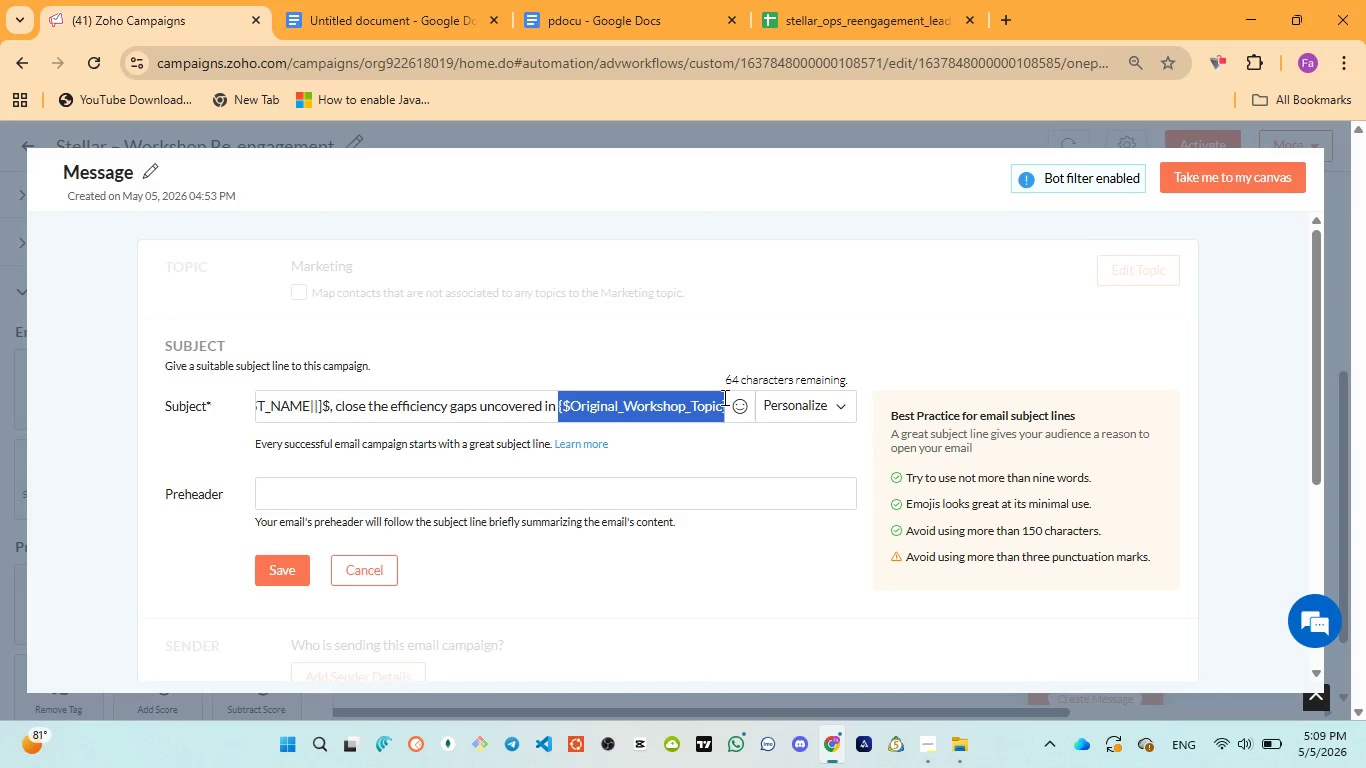 
key(Backspace)
 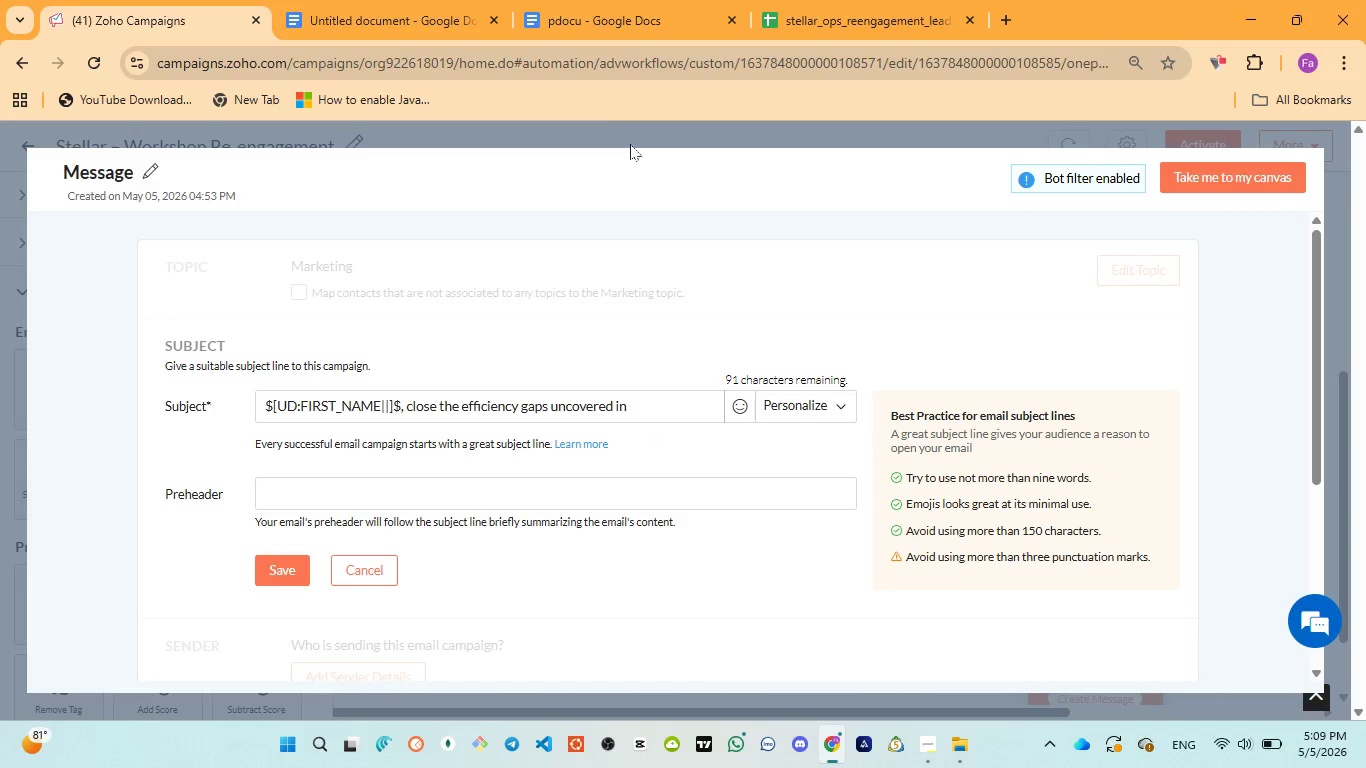 
left_click([591, 25])
 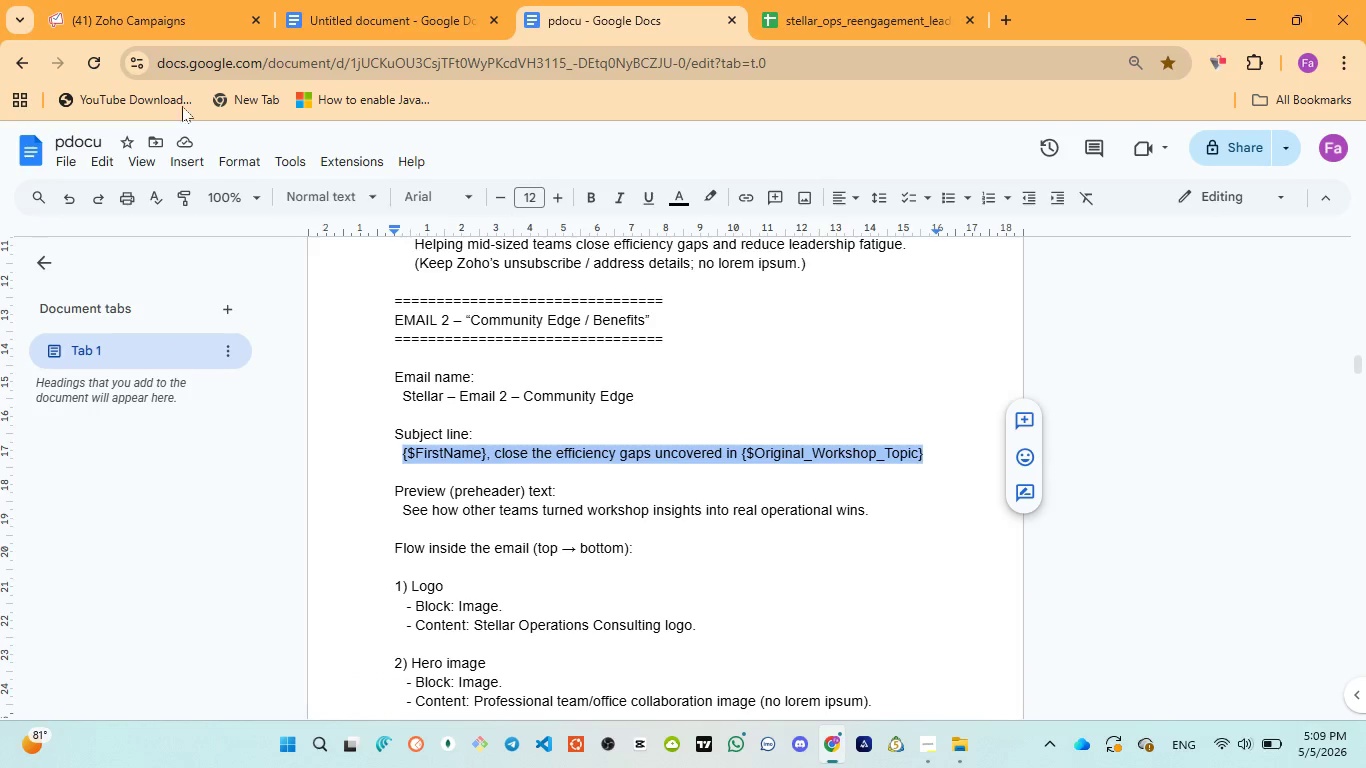 
left_click([158, 16])
 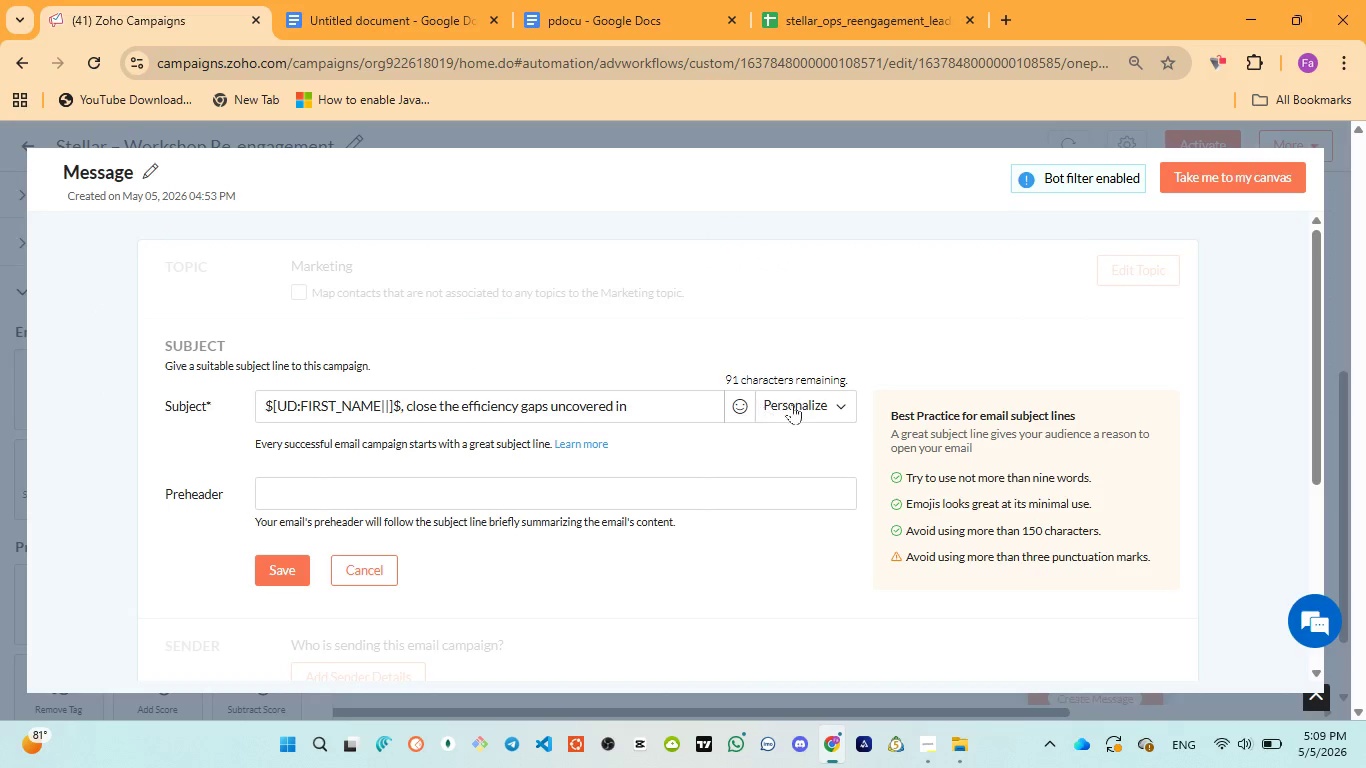 
left_click([797, 402])
 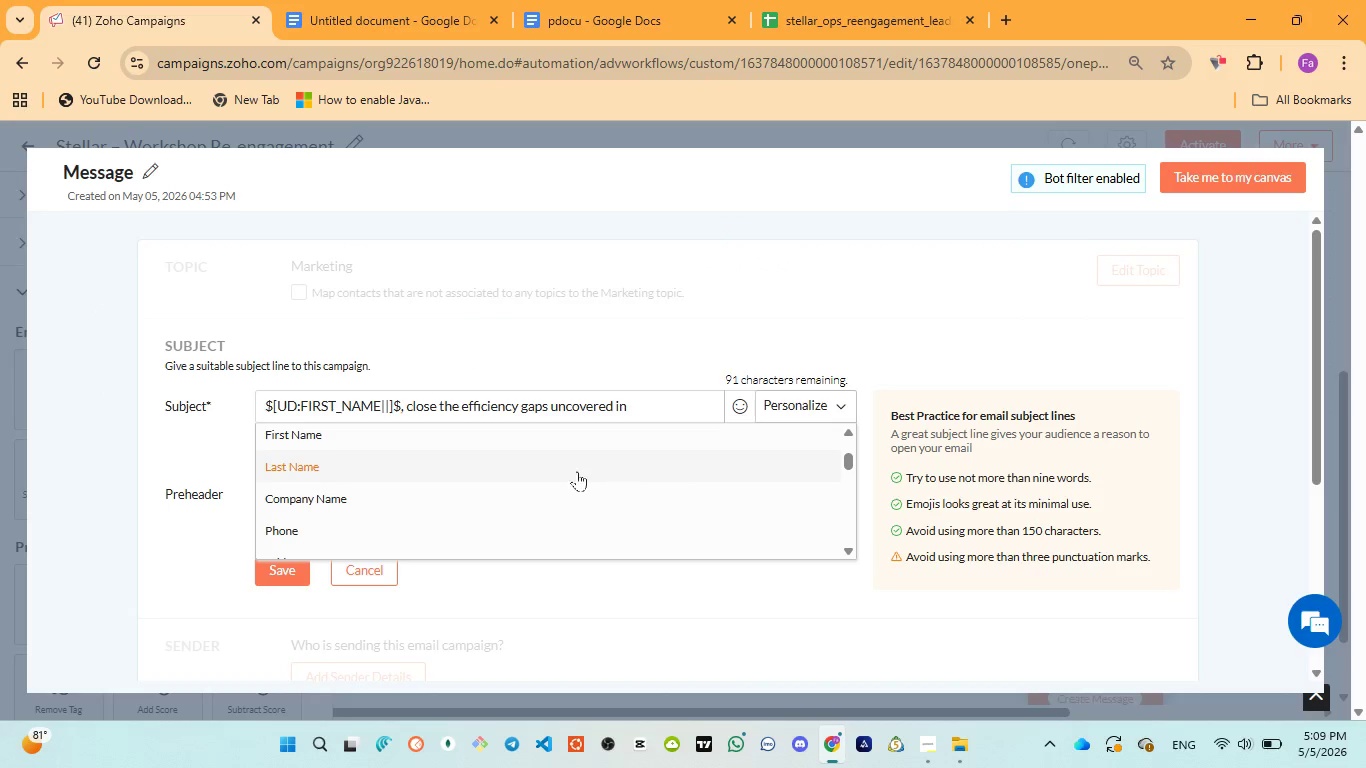 
scroll: coordinate [539, 497], scroll_direction: down, amount: 35.0
 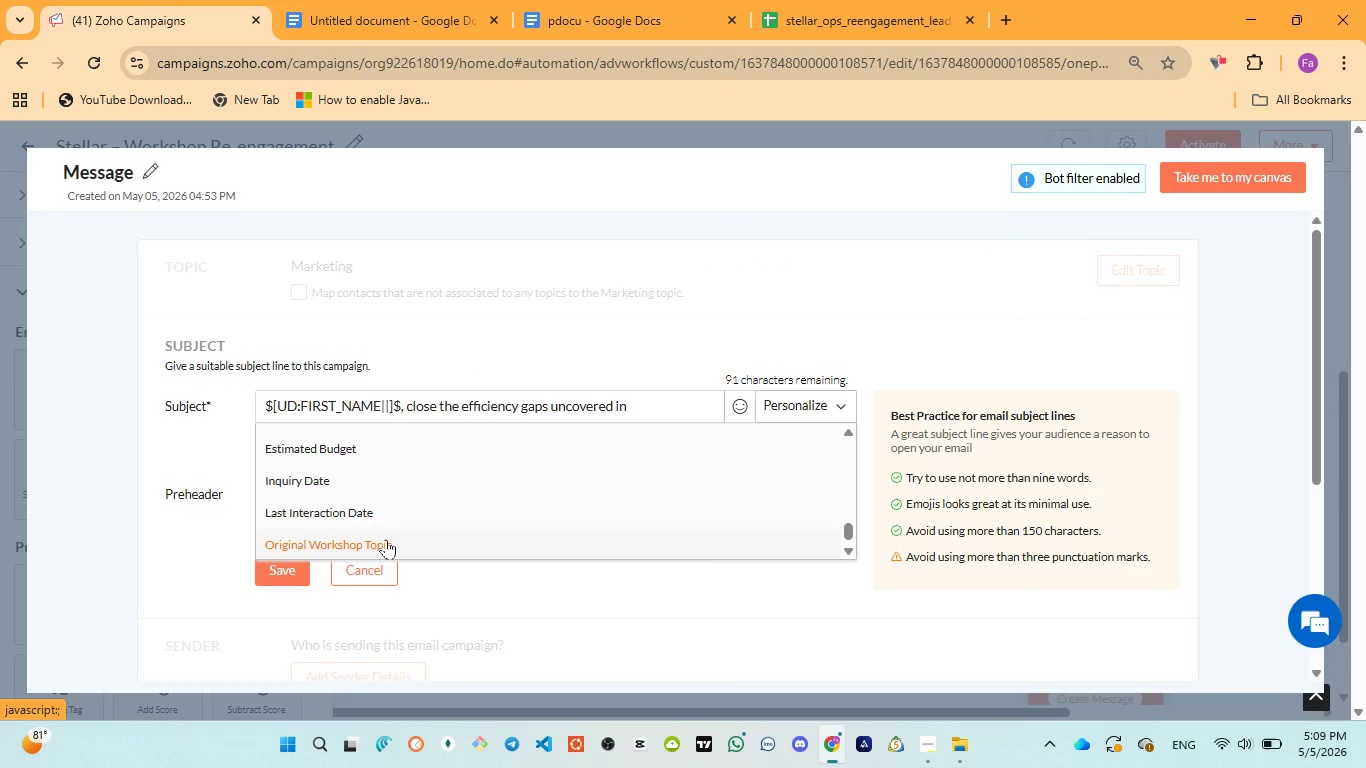 
left_click([385, 539])
 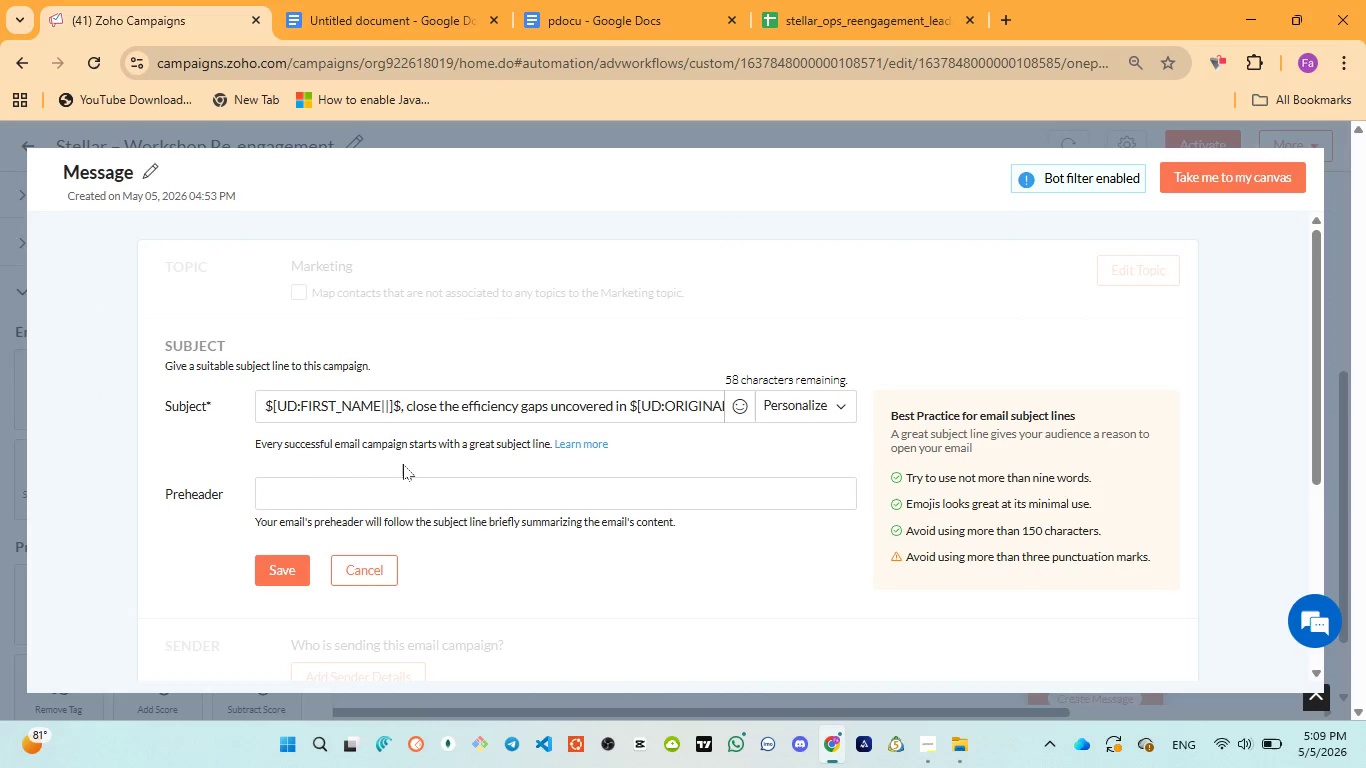 
left_click([379, 497])
 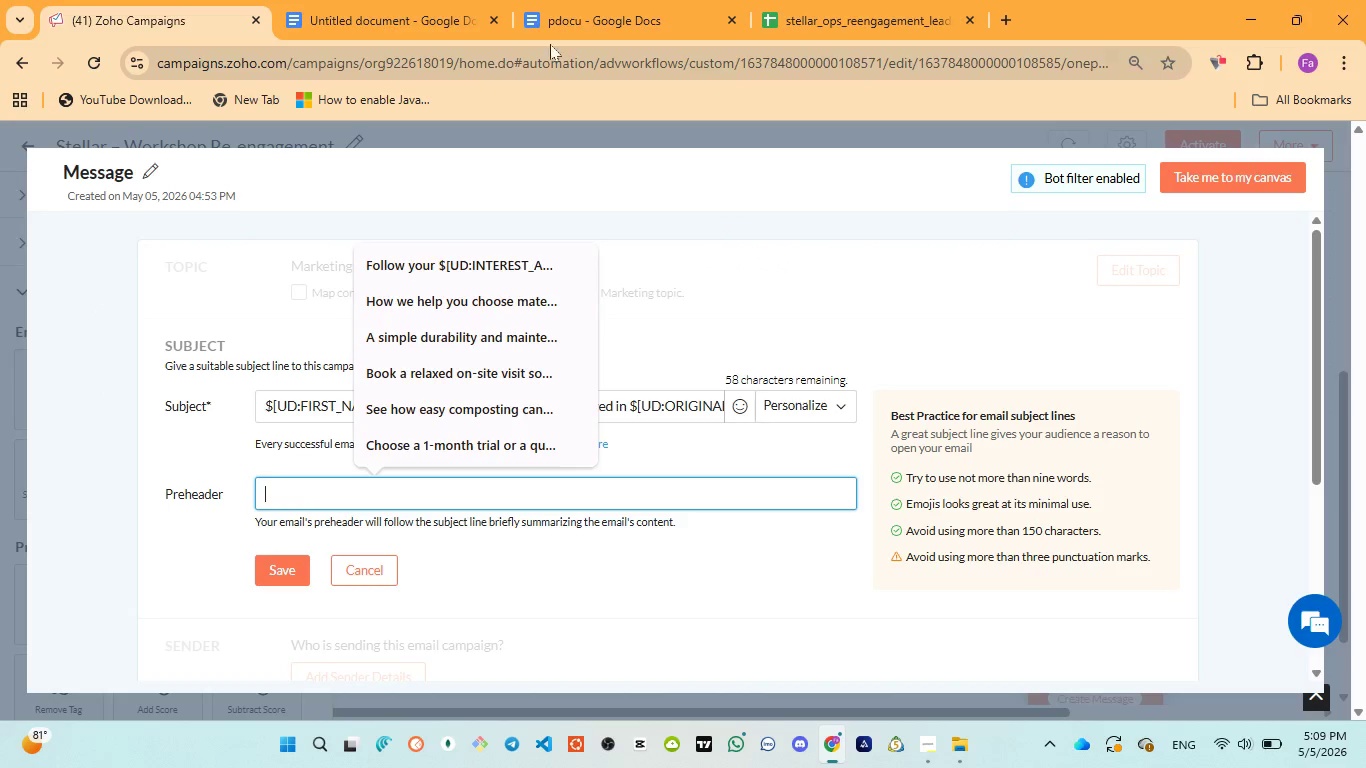 
left_click([572, 13])
 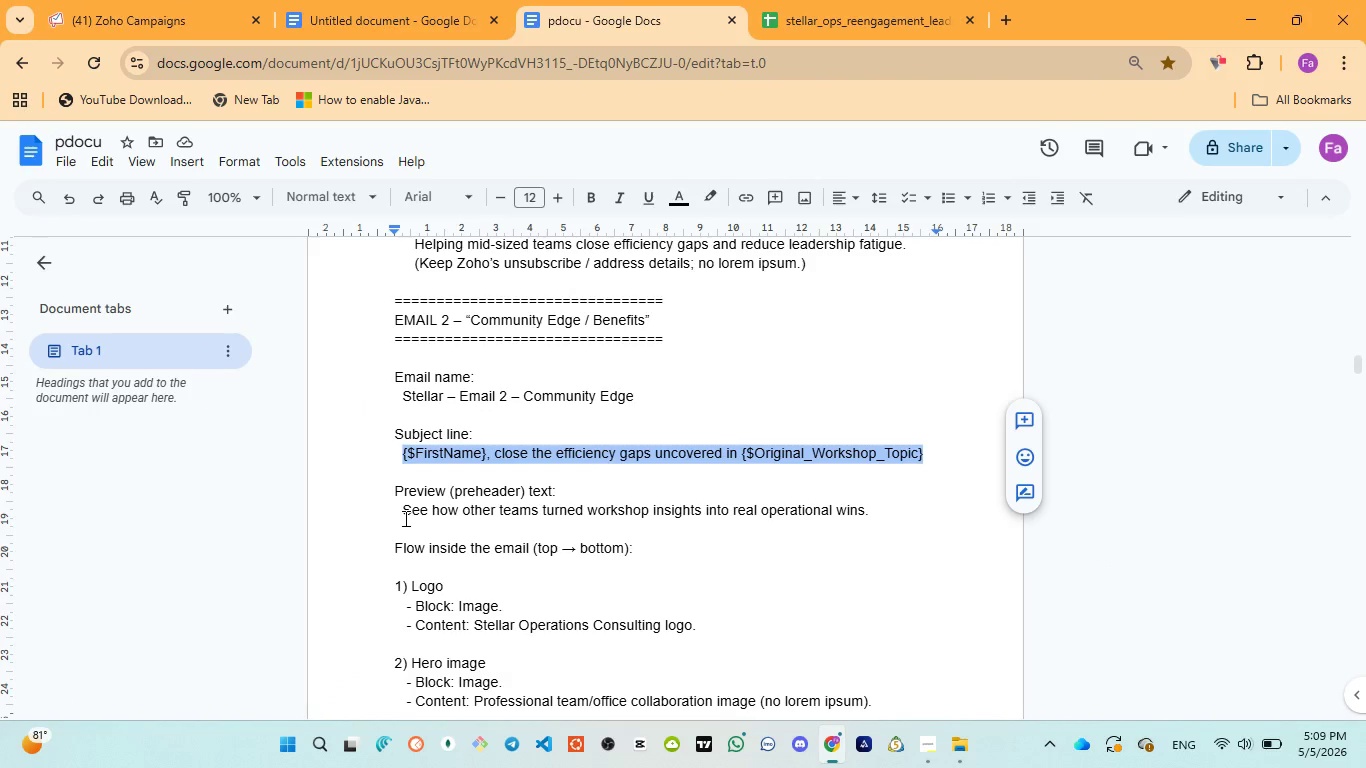 
left_click_drag(start_coordinate=[402, 514], to_coordinate=[878, 508])
 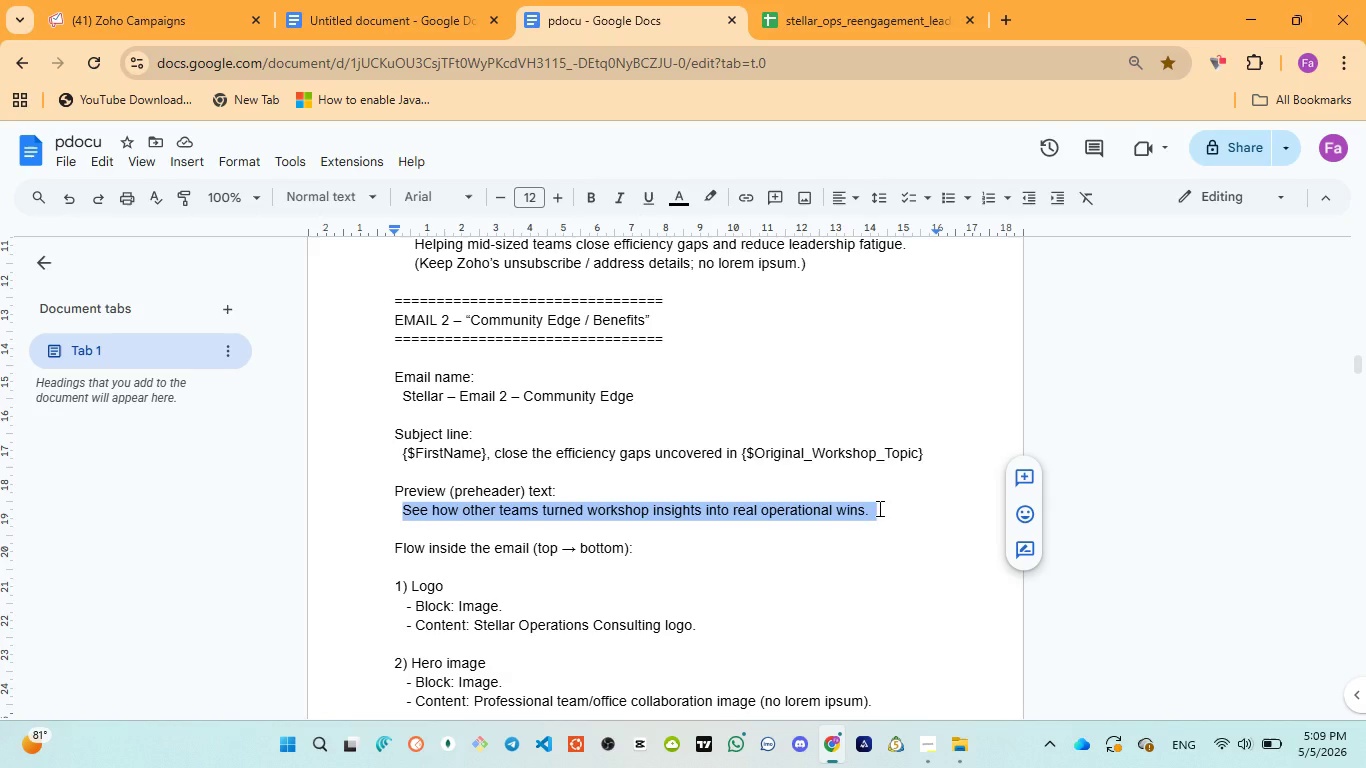 
key(Control+C)
 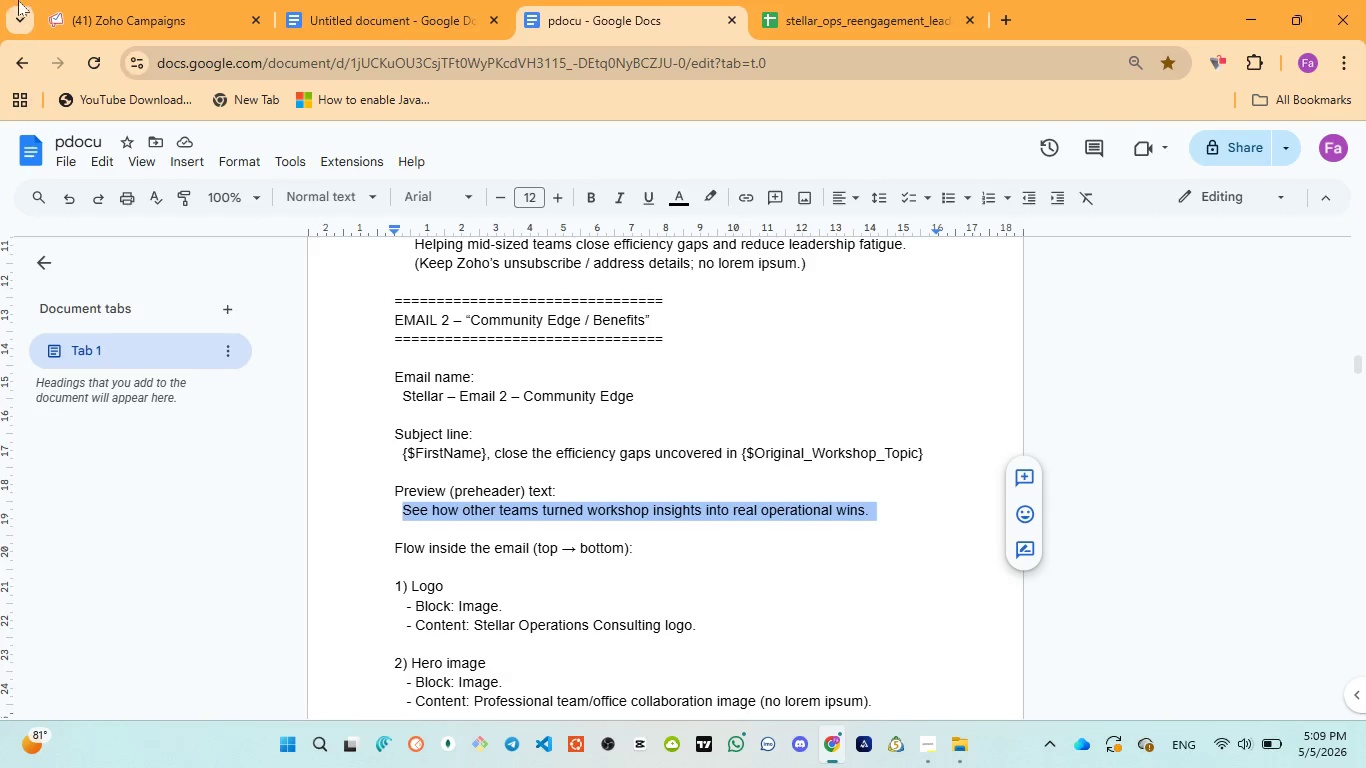 
left_click([82, 0])
 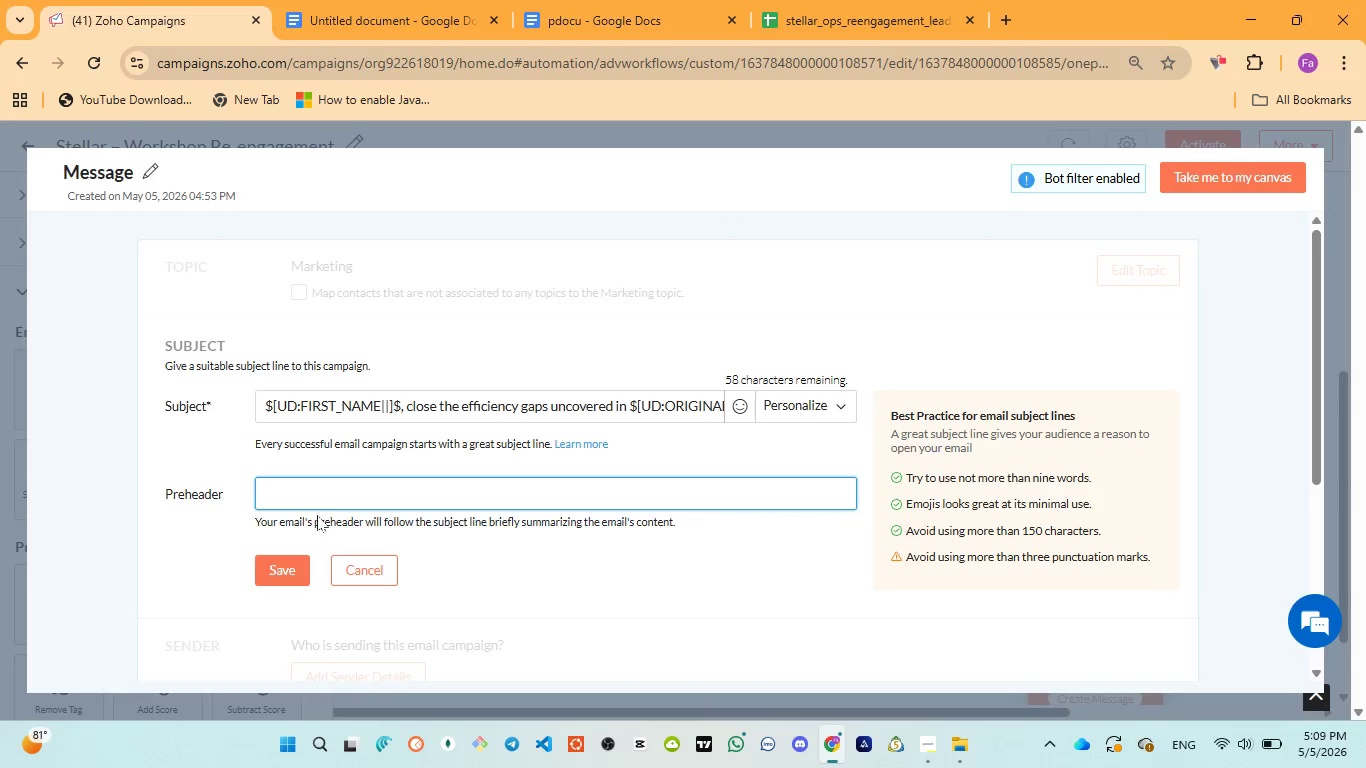 
key(Control+V)
 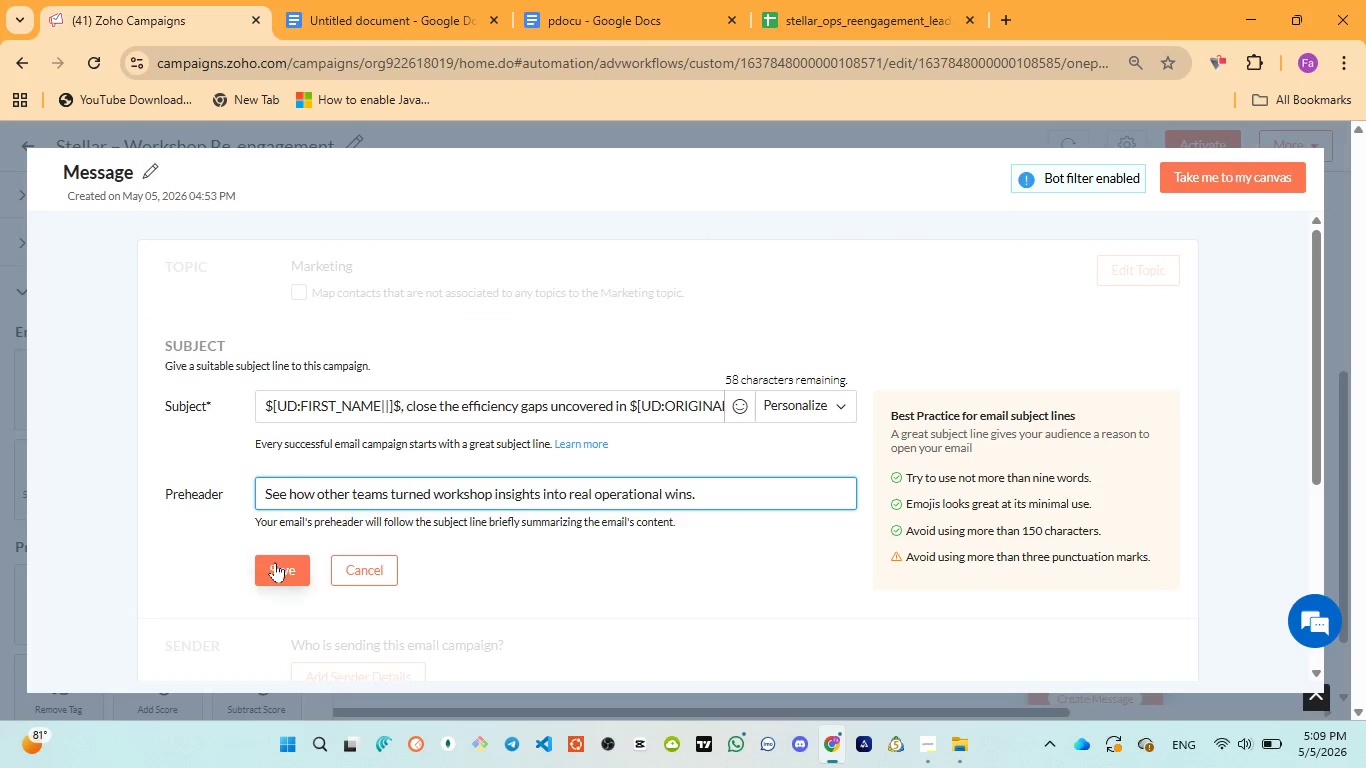 
left_click([294, 572])
 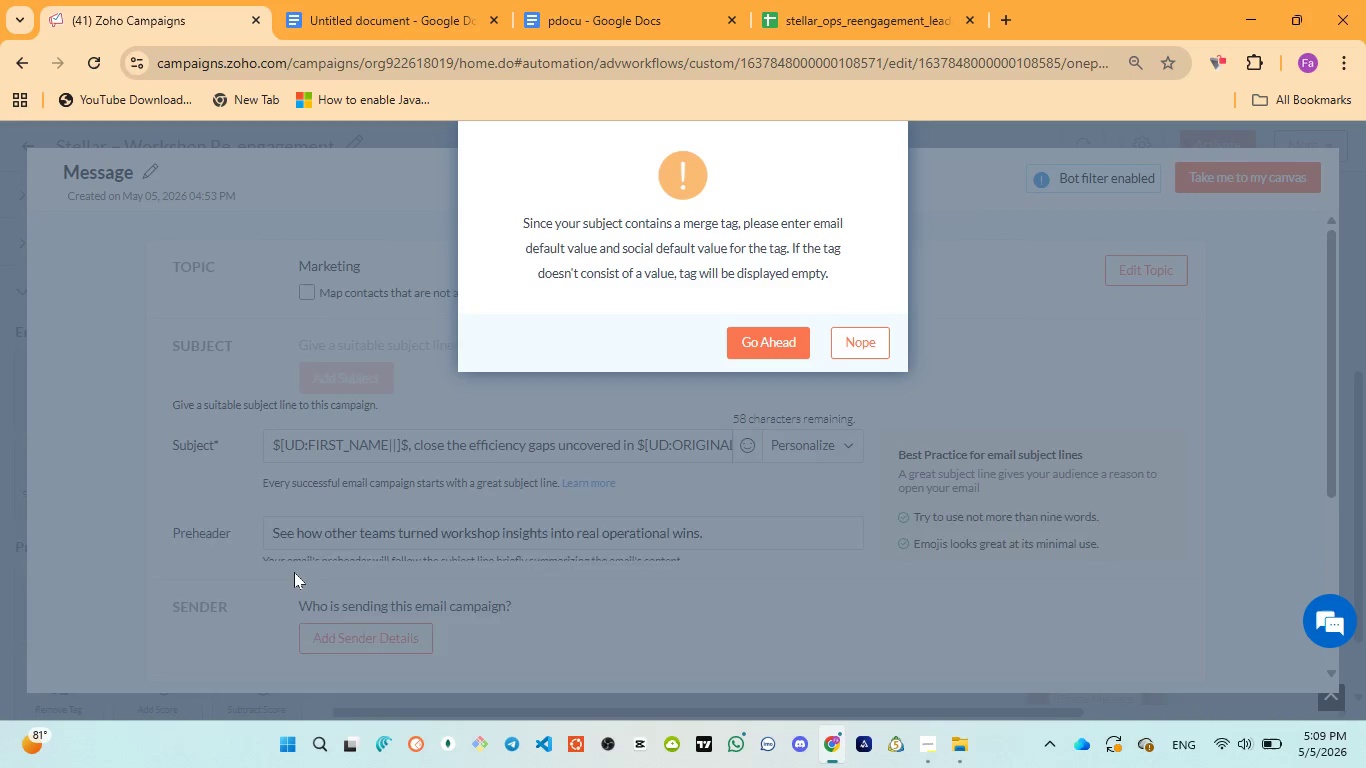 
wait(6.66)
 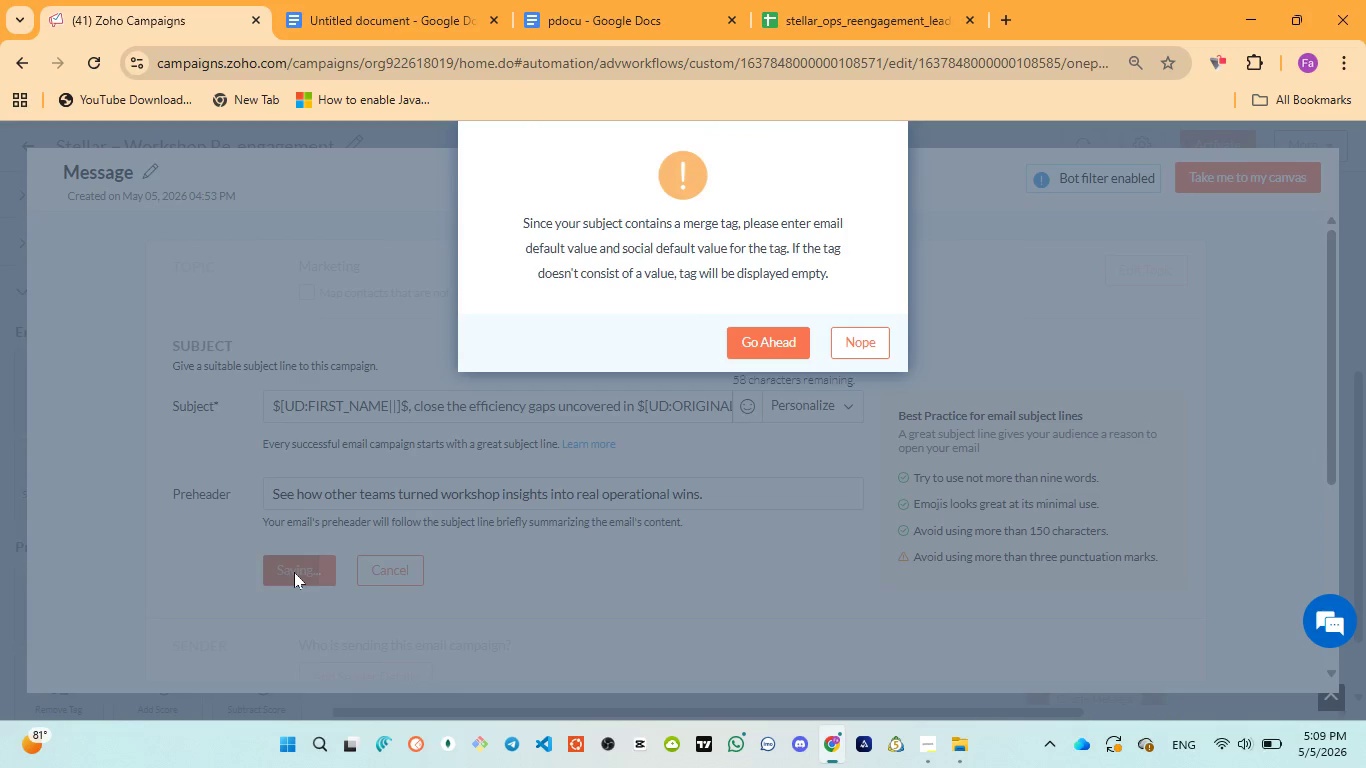 
left_click([772, 336])
 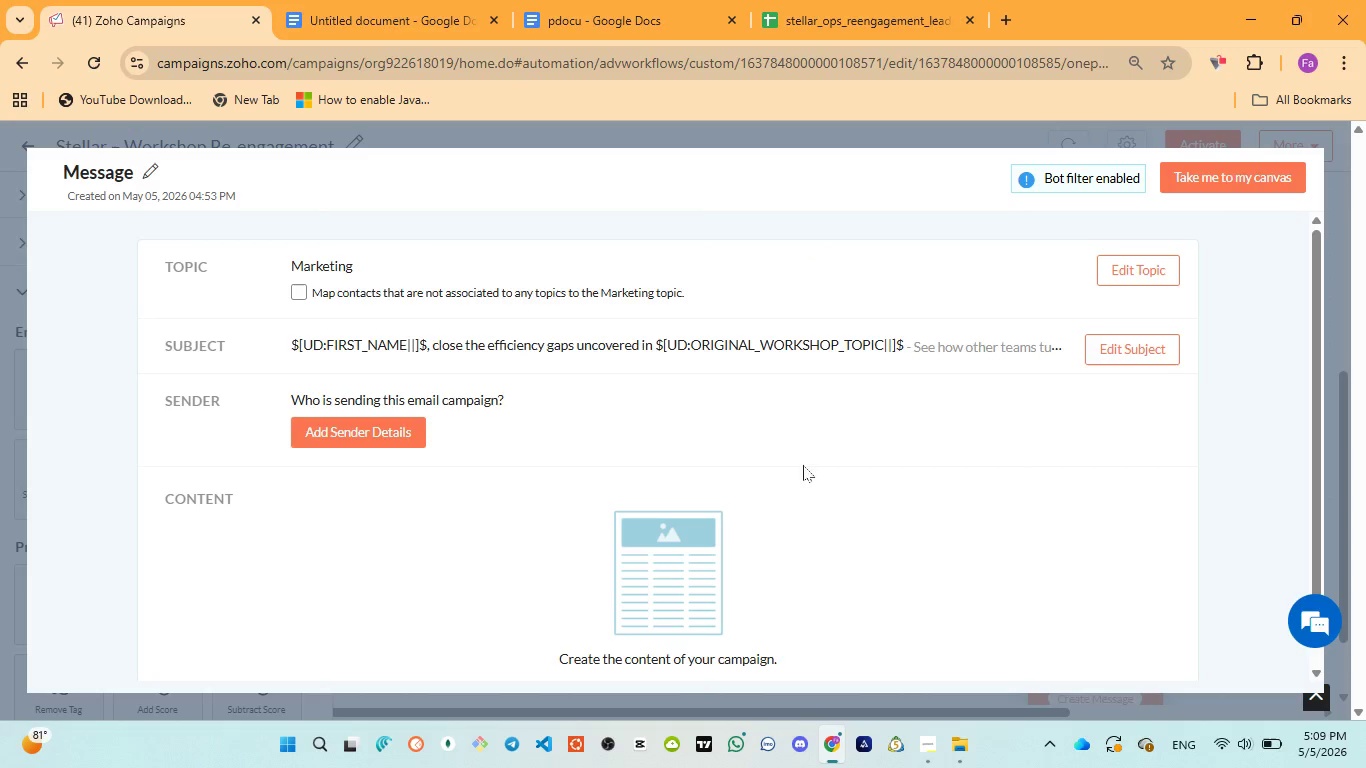 
scroll: coordinate [812, 494], scroll_direction: down, amount: 4.0
 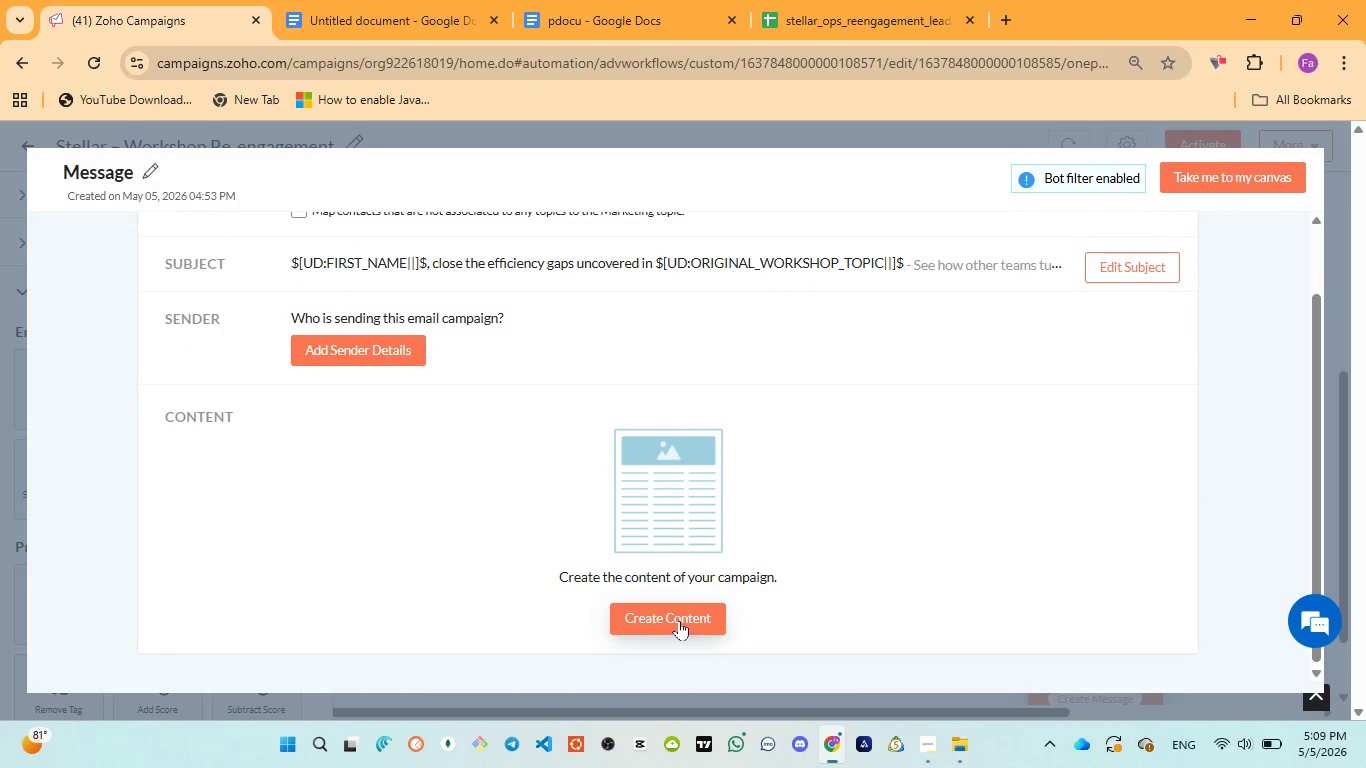 
left_click([679, 620])
 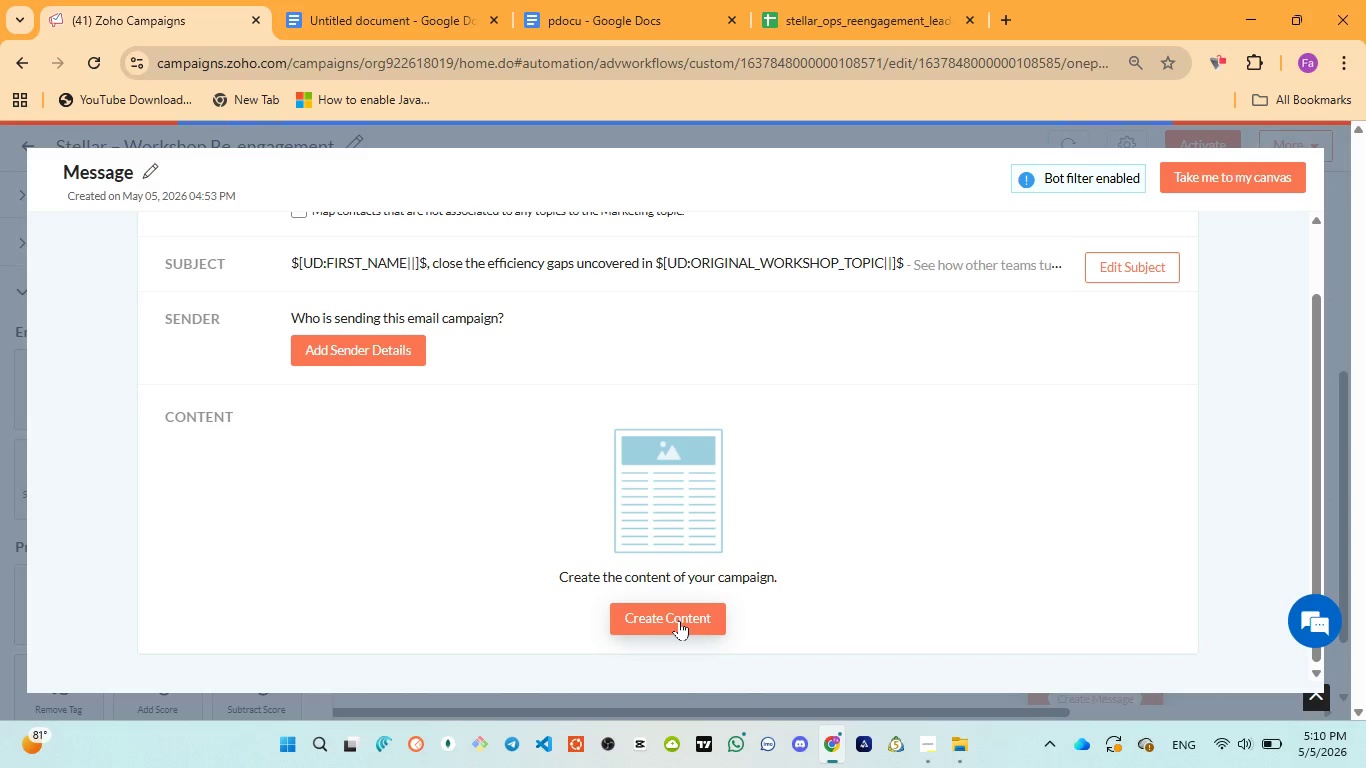 
wait(10.31)
 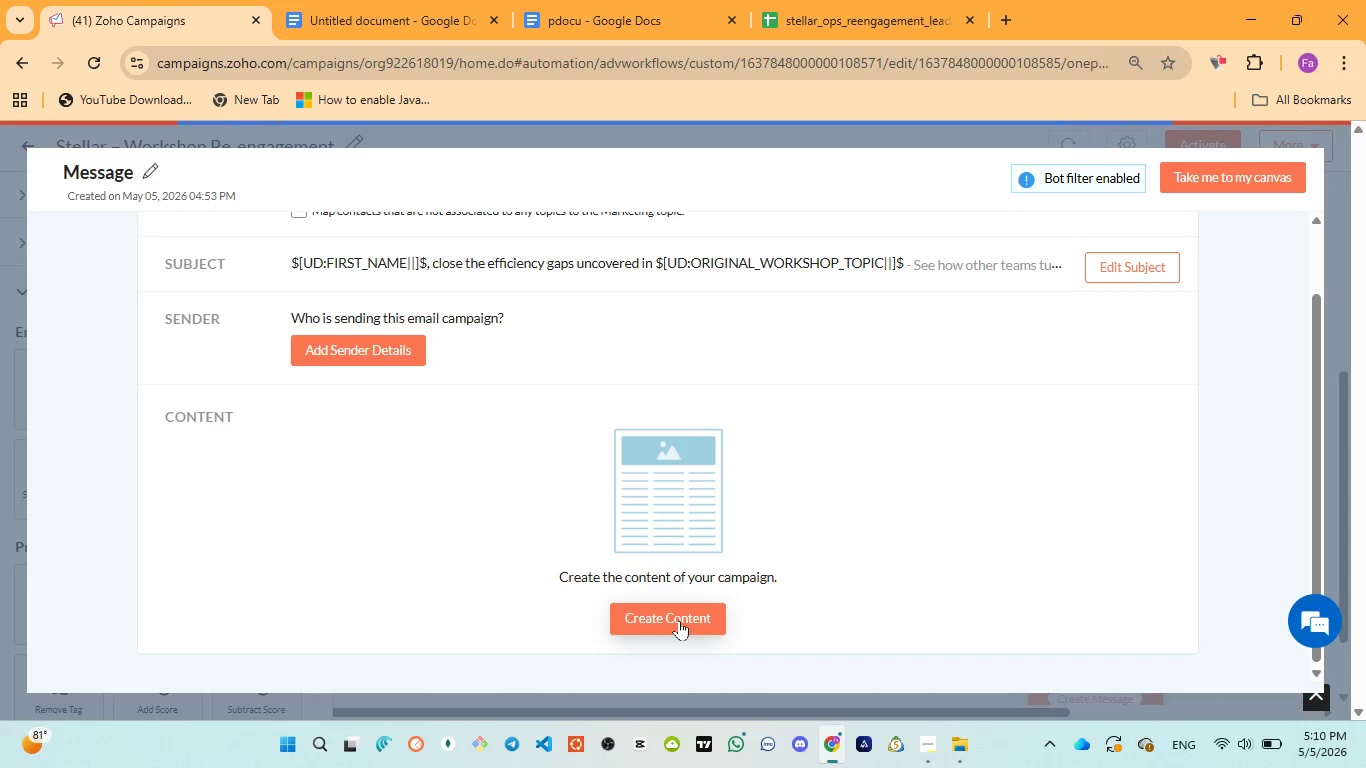 
left_click([650, 610])
 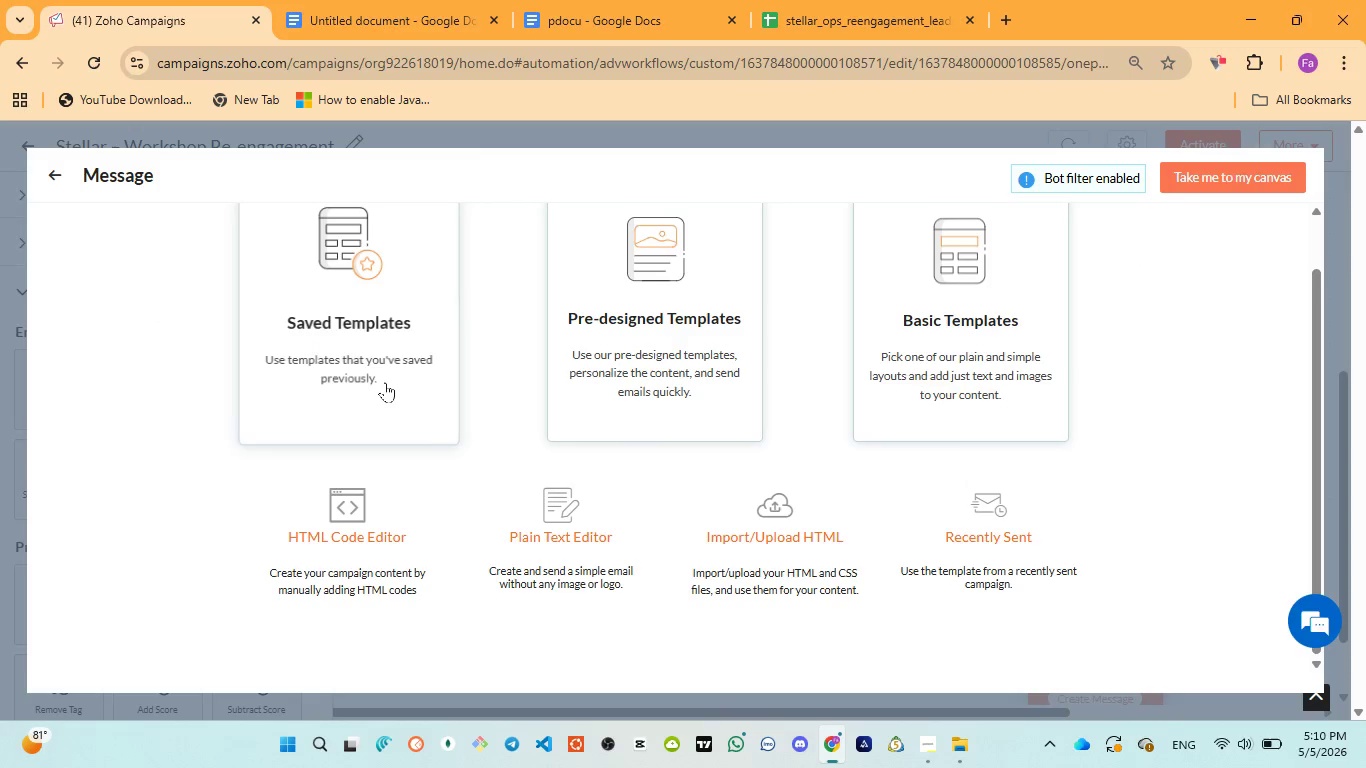 
left_click([383, 375])
 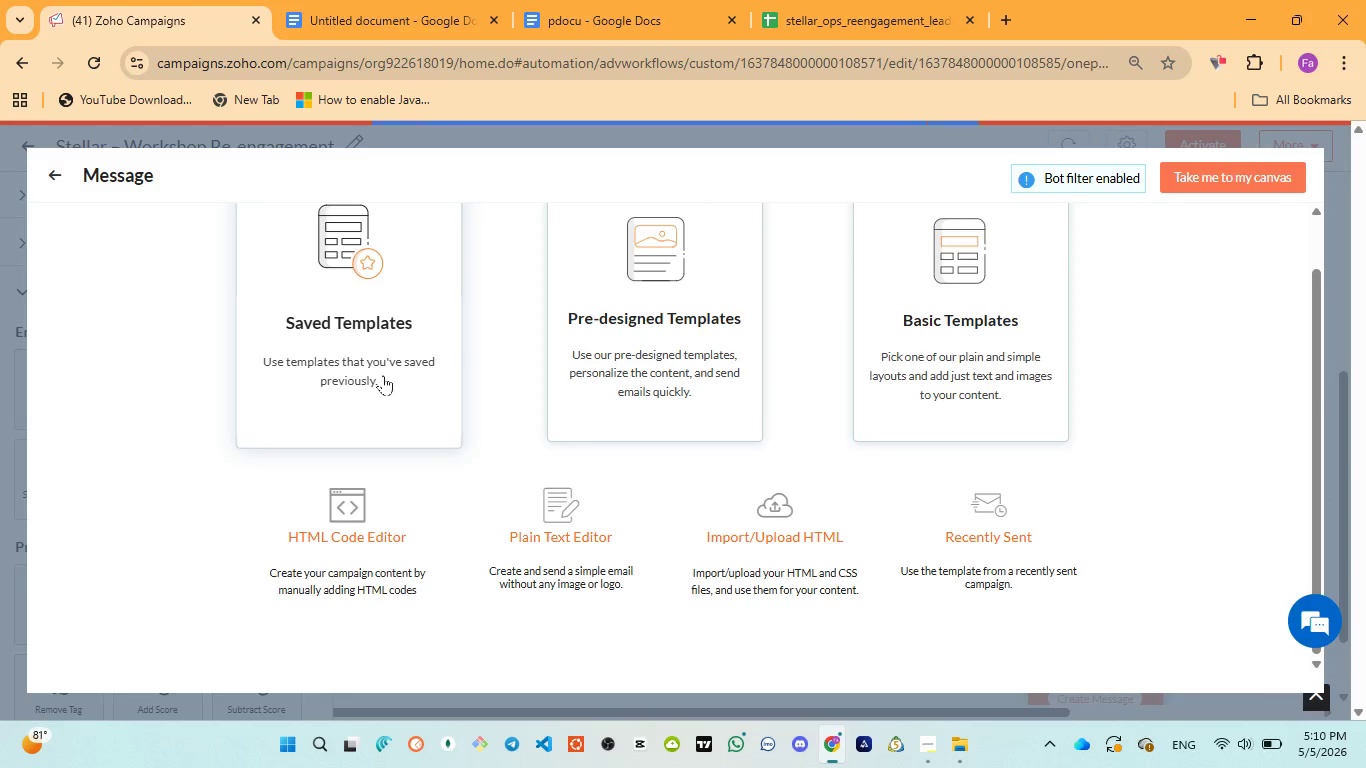 
wait(8.77)
 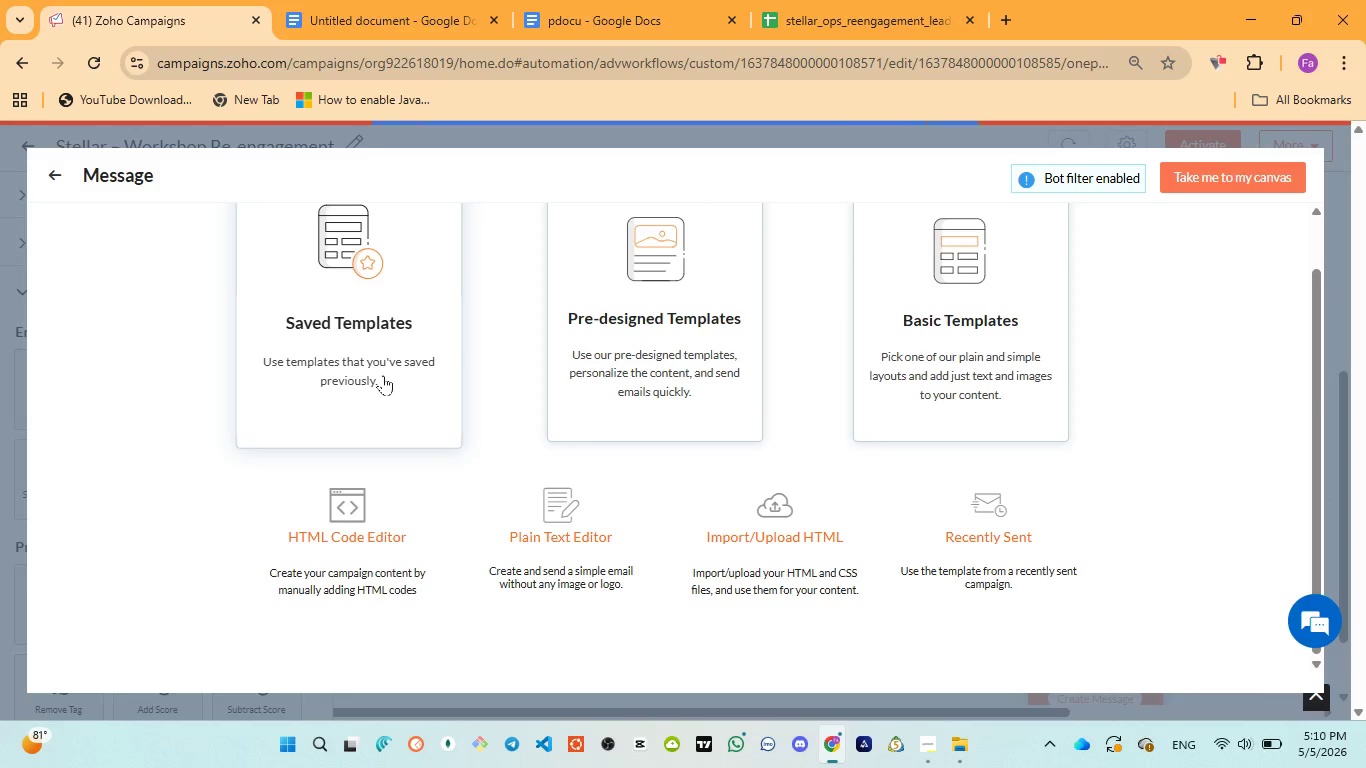 
left_click([455, 473])
 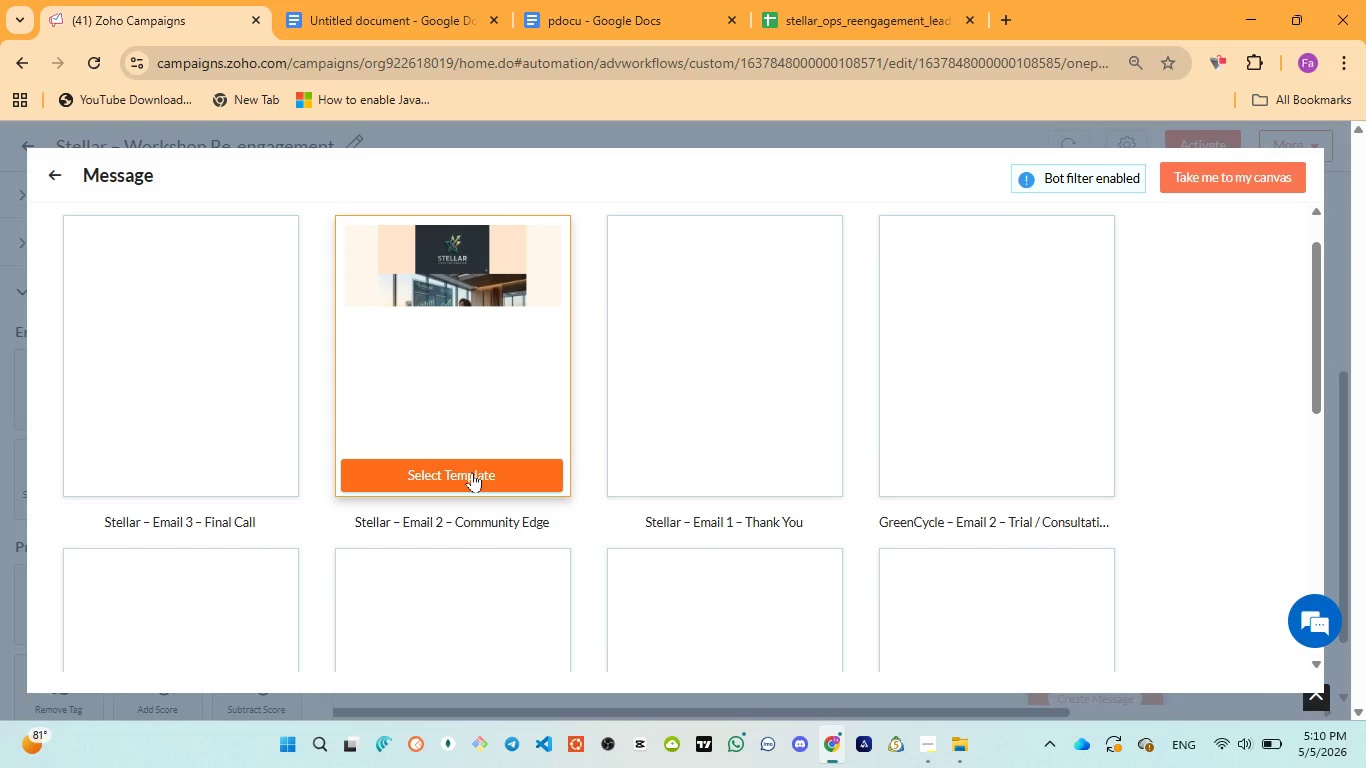 
wait(7.81)
 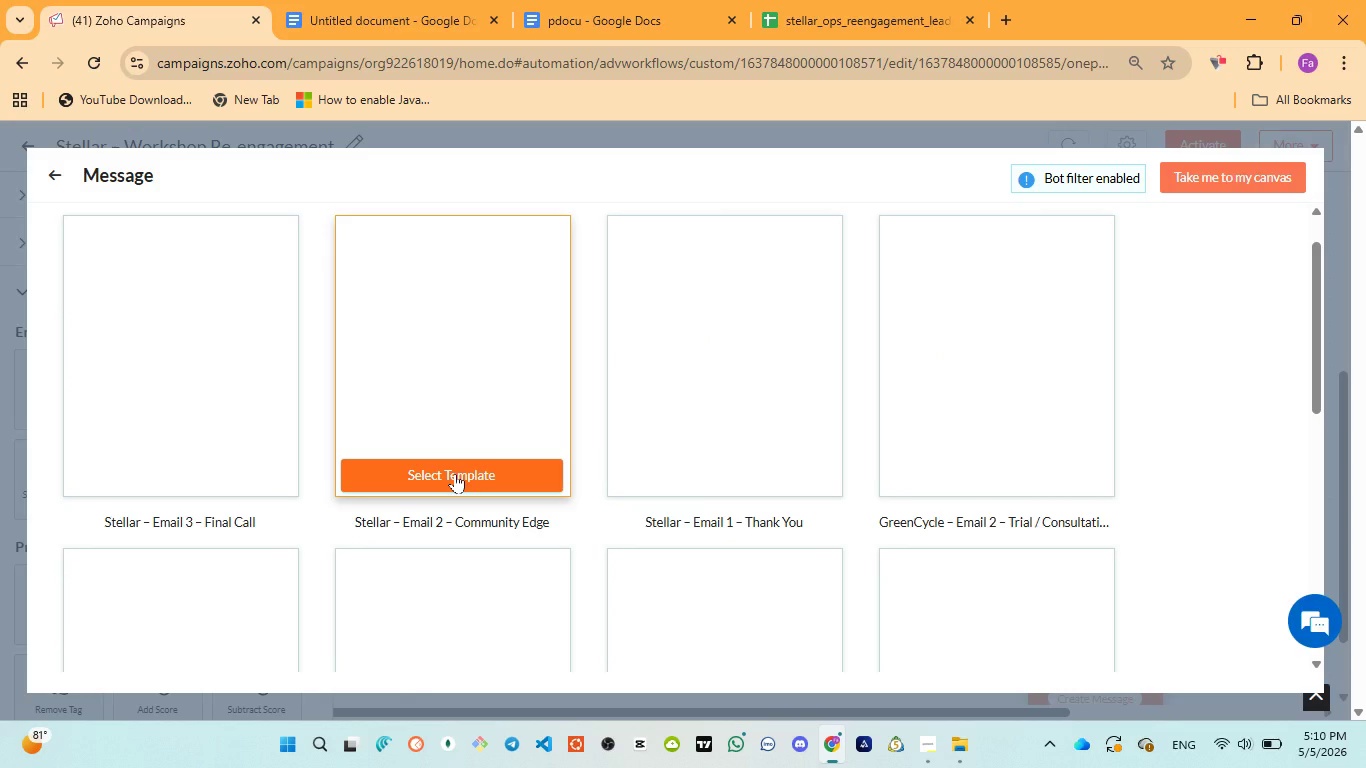 
left_click([452, 474])
 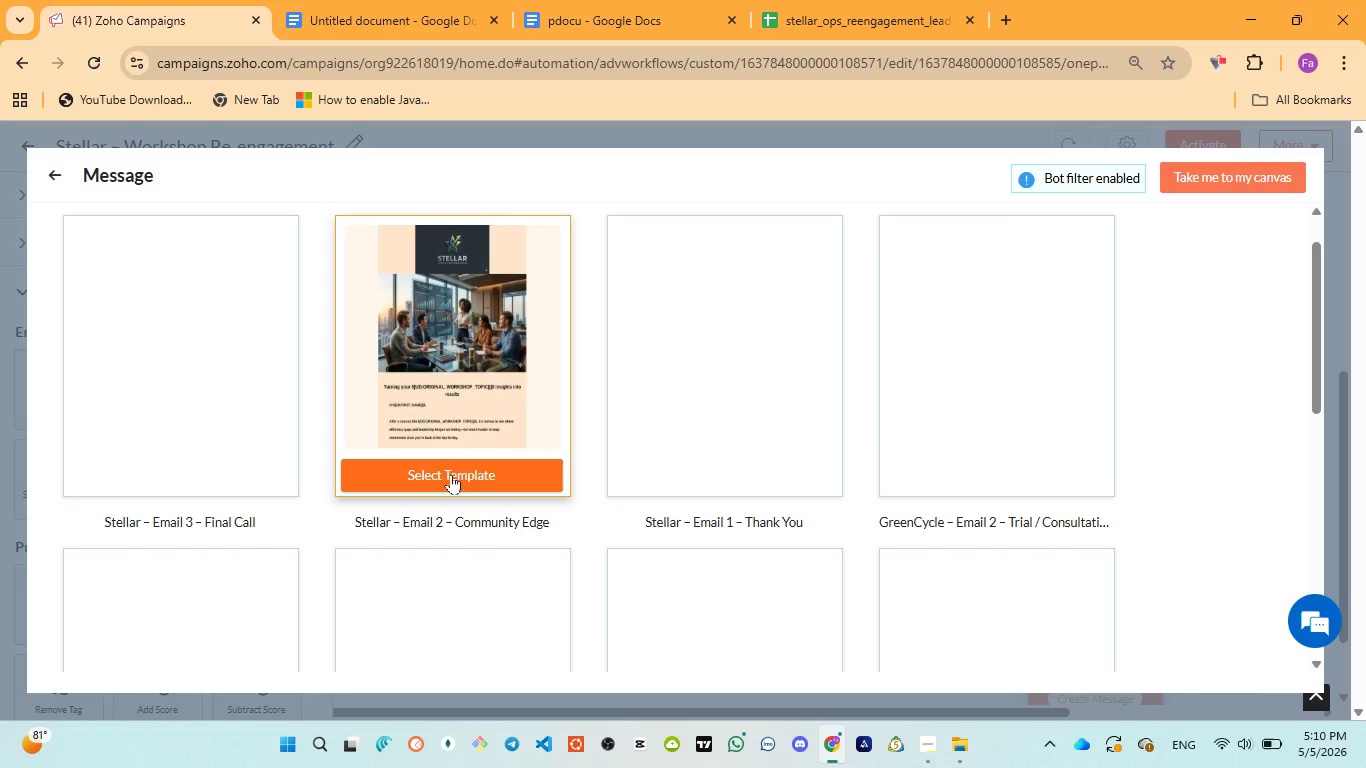 
left_click([451, 474])
 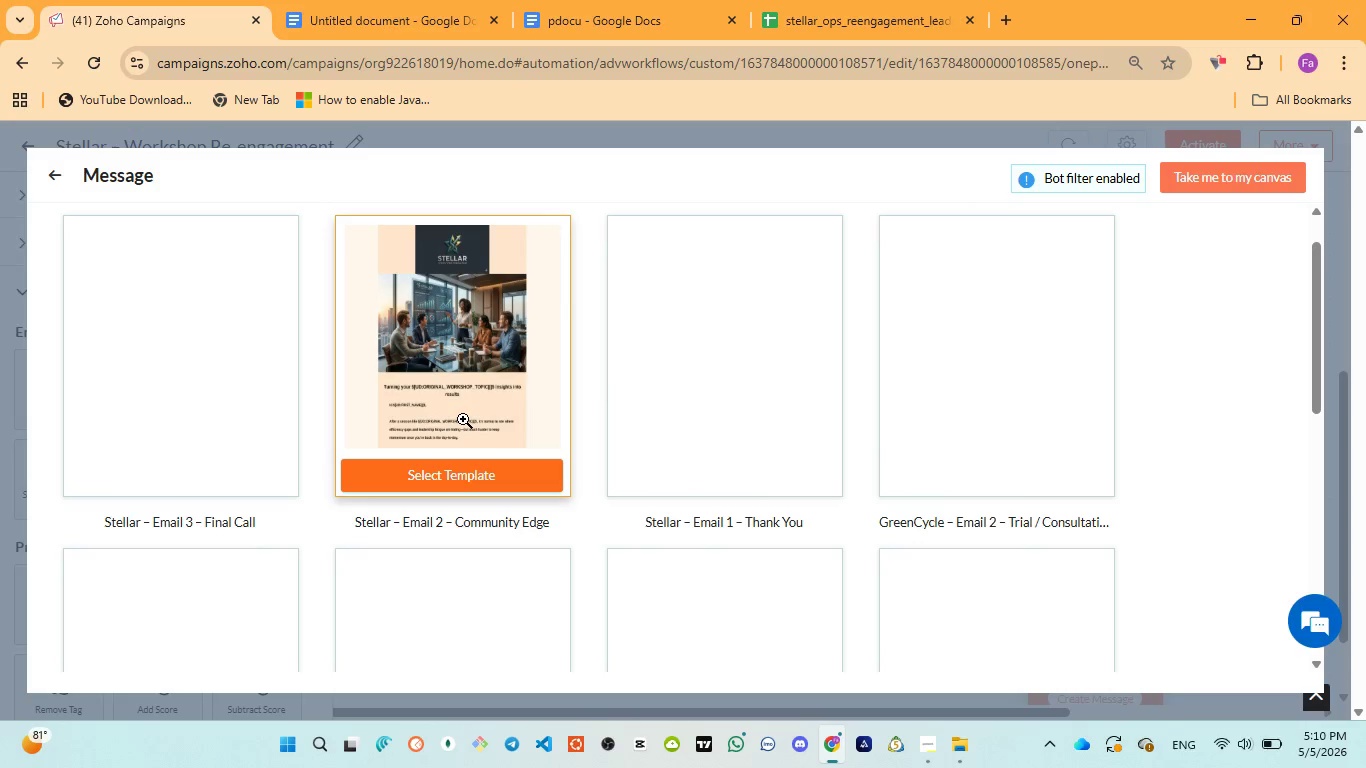 
left_click([470, 408])
 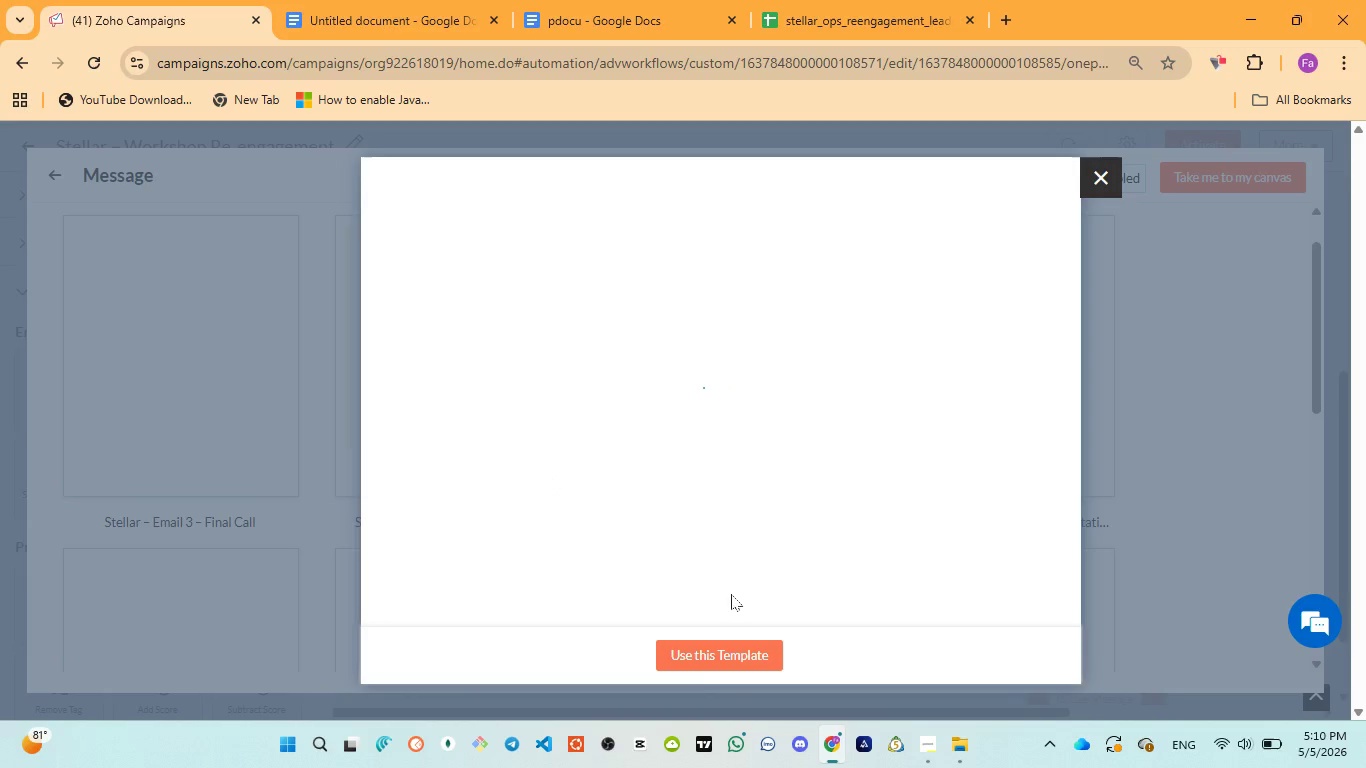 
left_click([704, 650])
 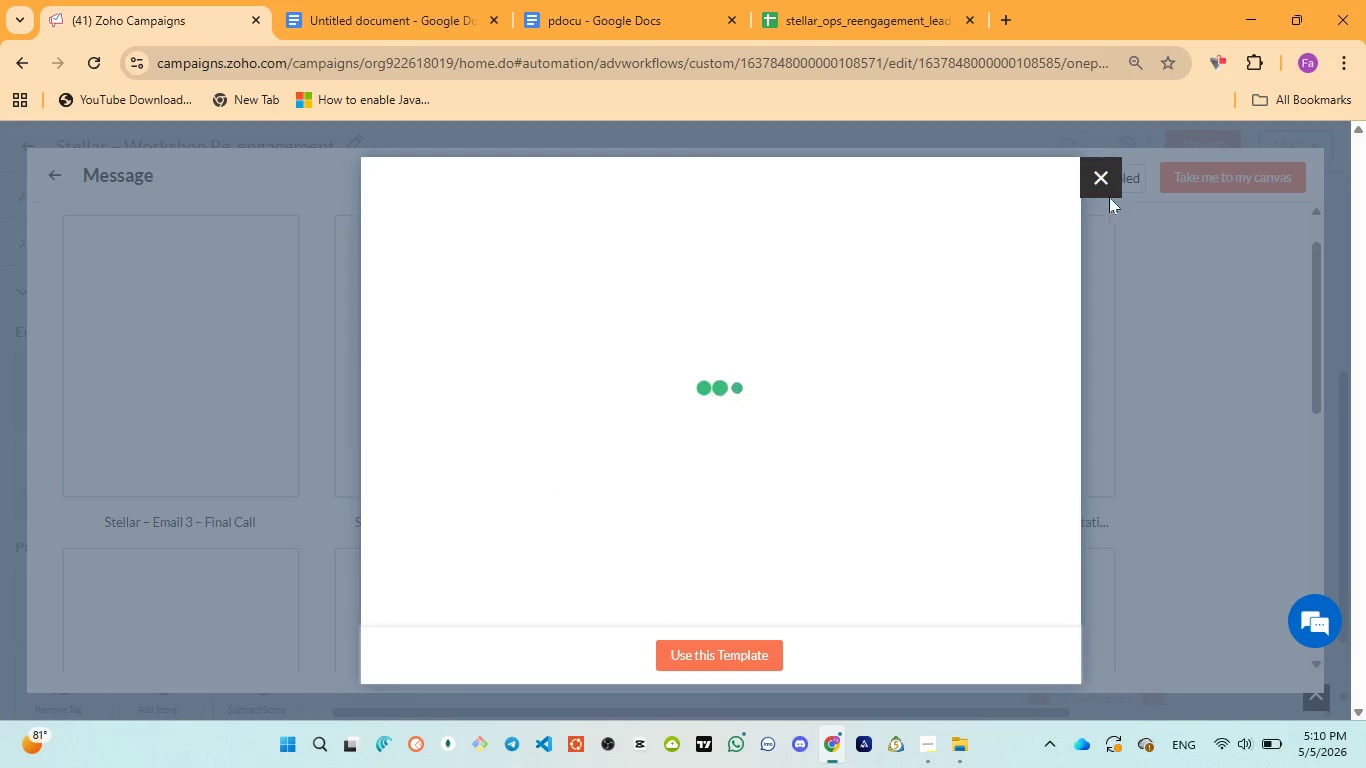 
left_click([1096, 176])
 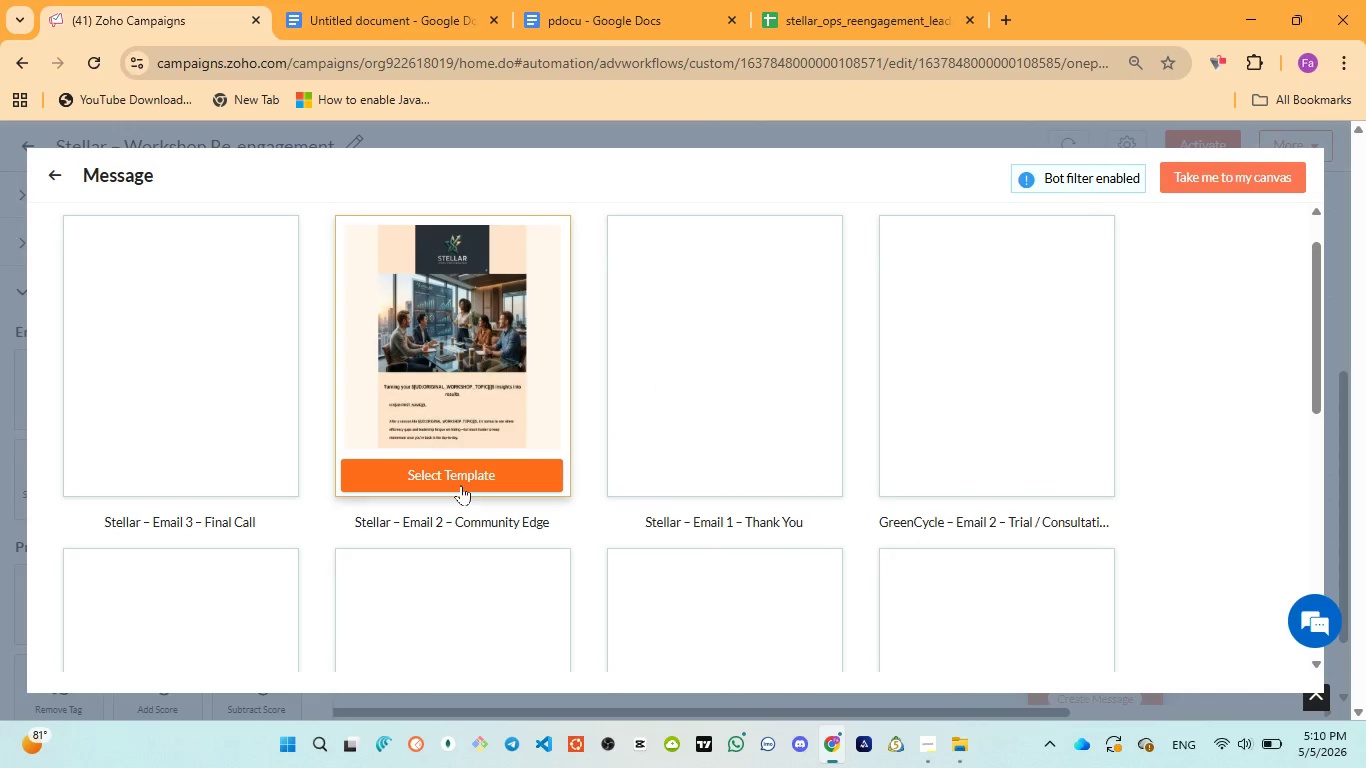 
left_click([457, 464])
 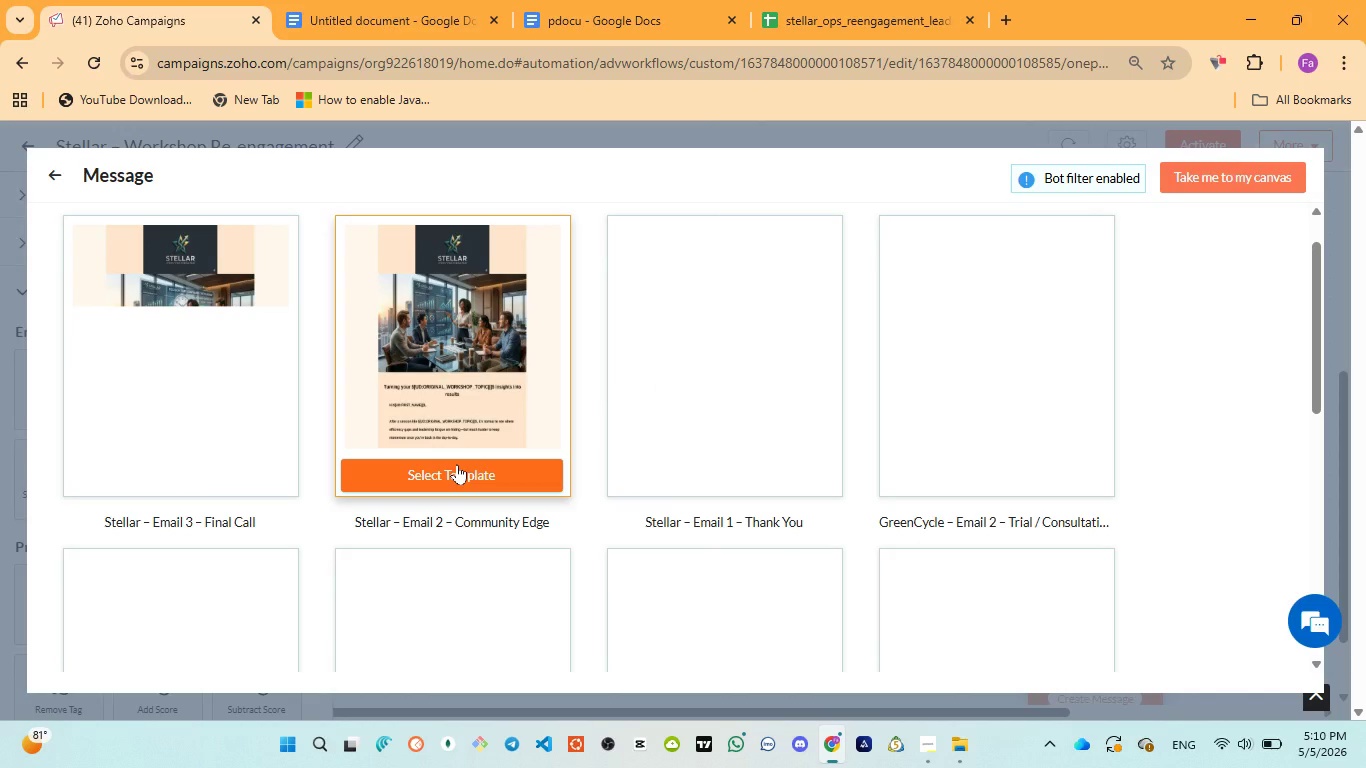 
wait(8.53)
 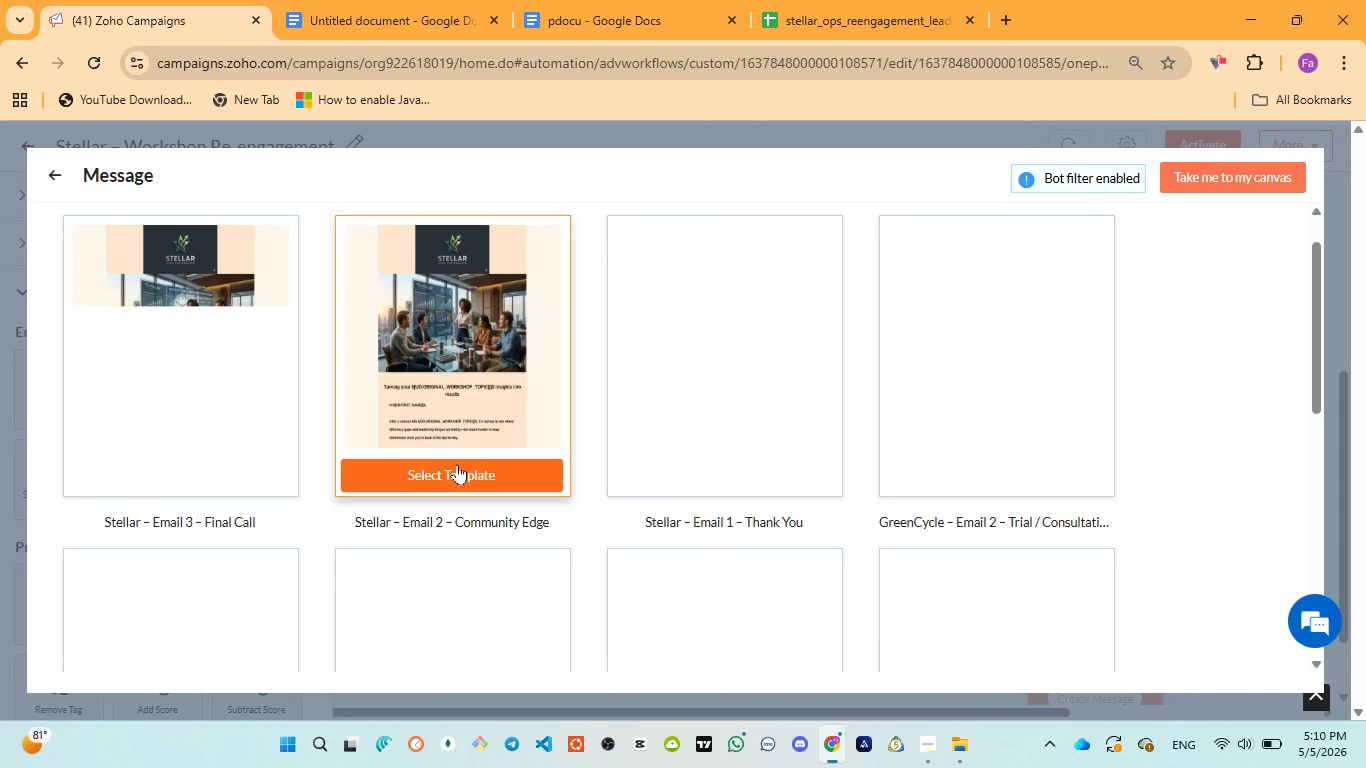 
left_click([448, 476])
 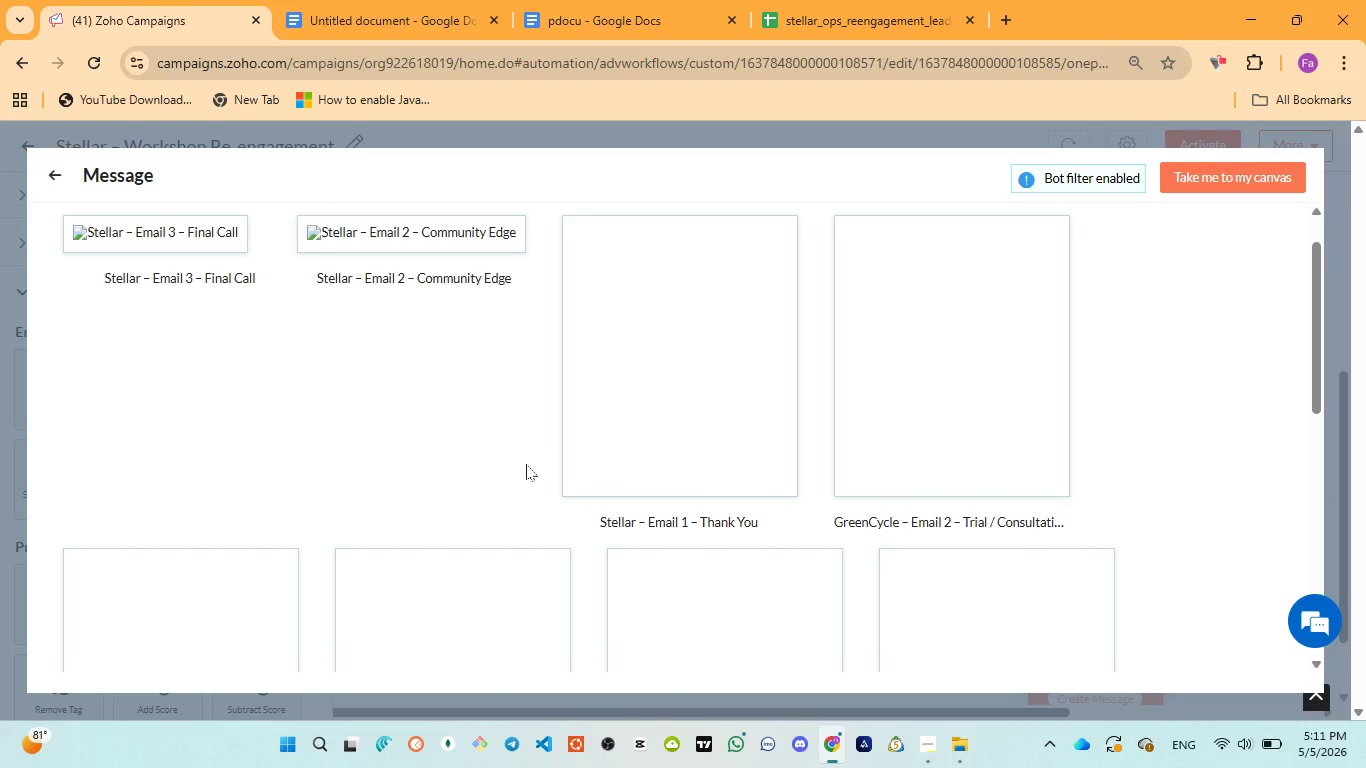 
wait(18.09)
 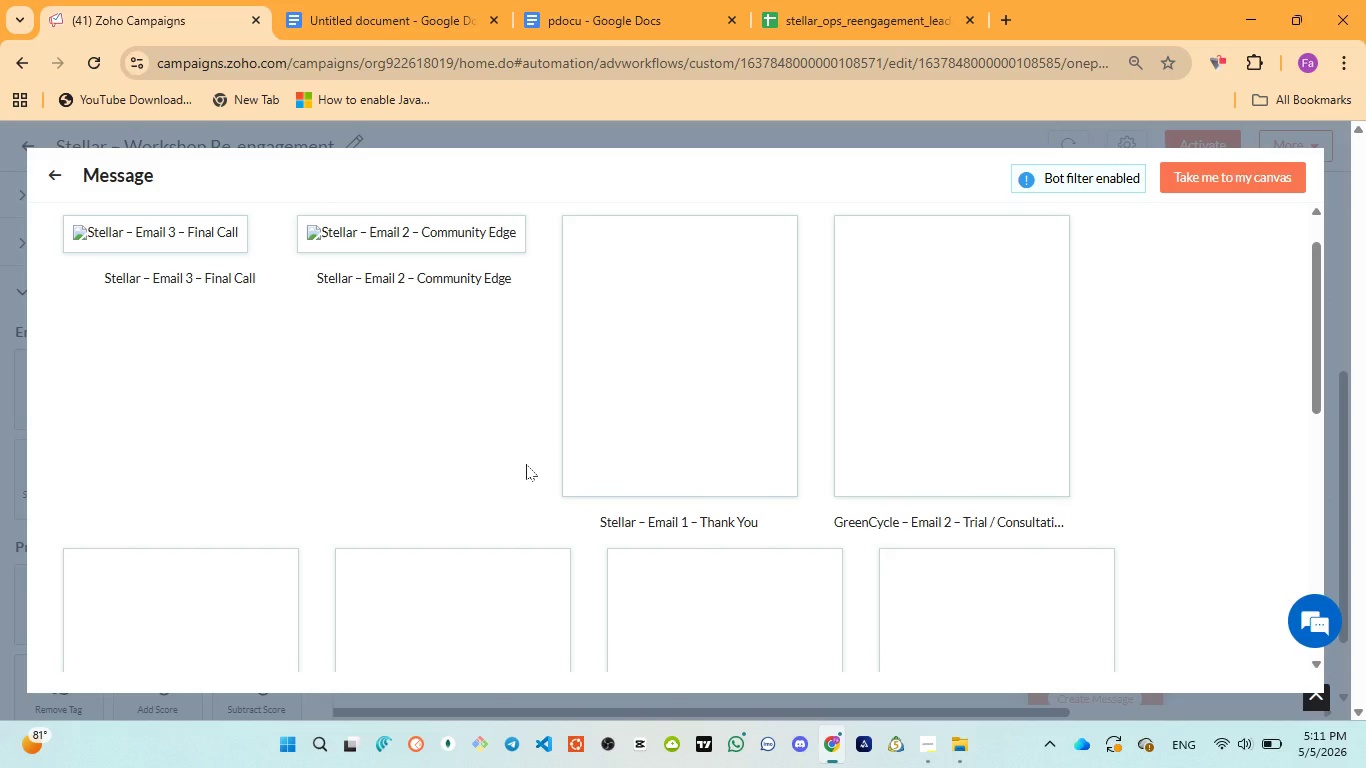 
scroll: coordinate [416, 428], scroll_direction: up, amount: 6.0
 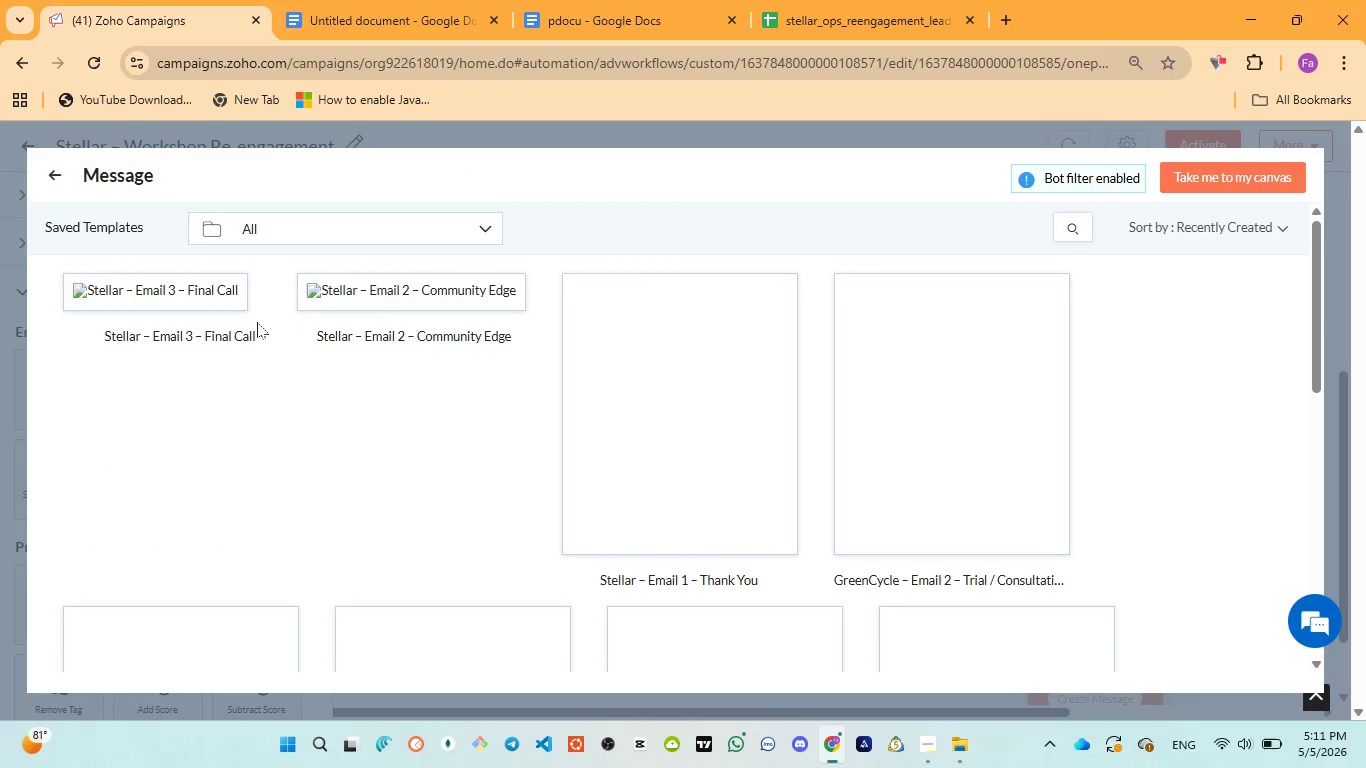 
wait(5.29)
 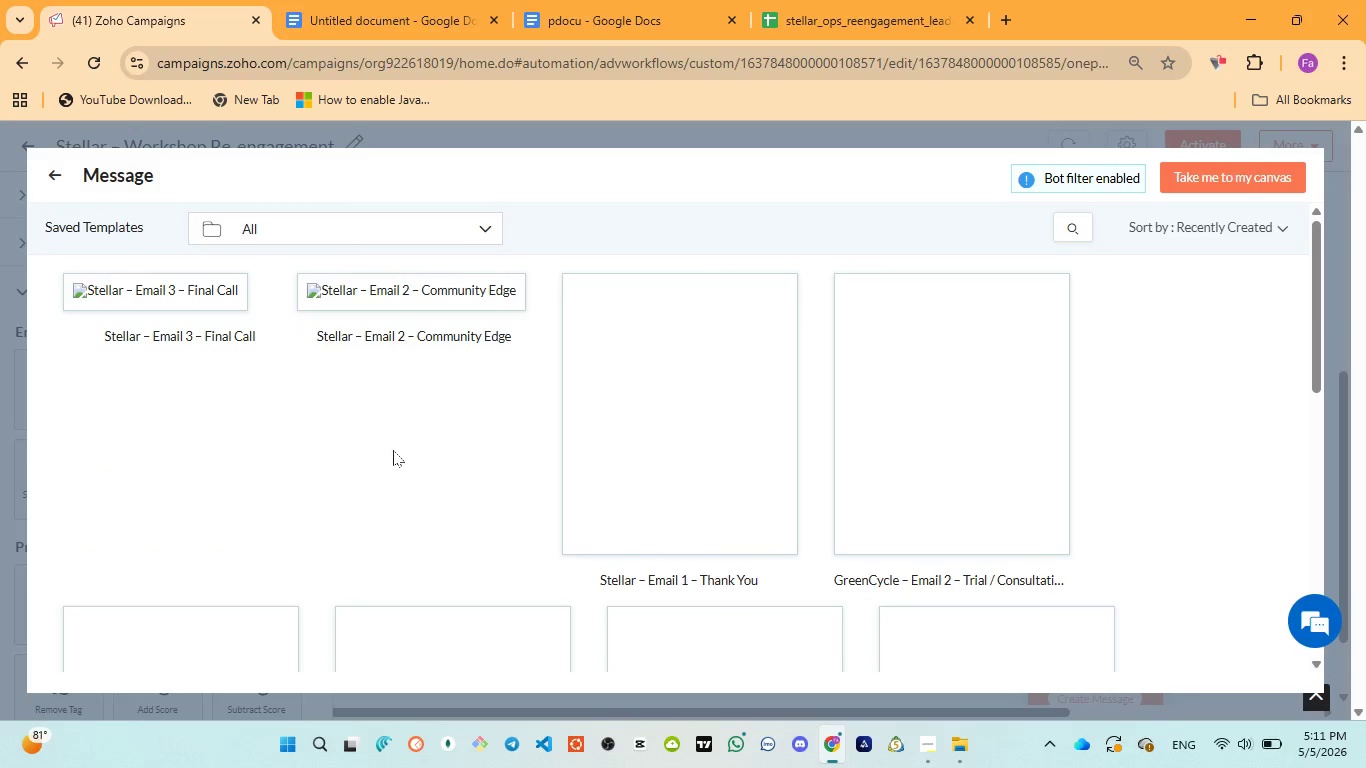 
left_click([1182, 181])
 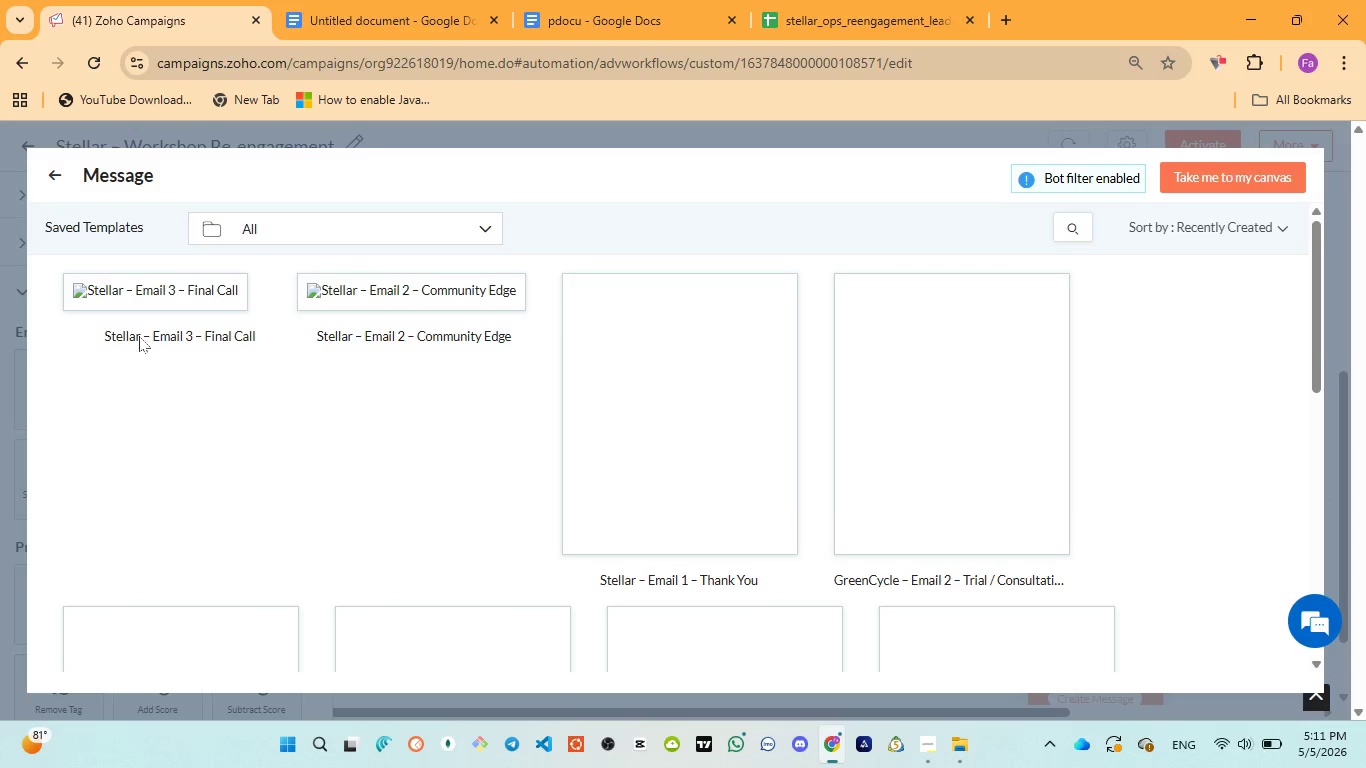 
wait(6.47)
 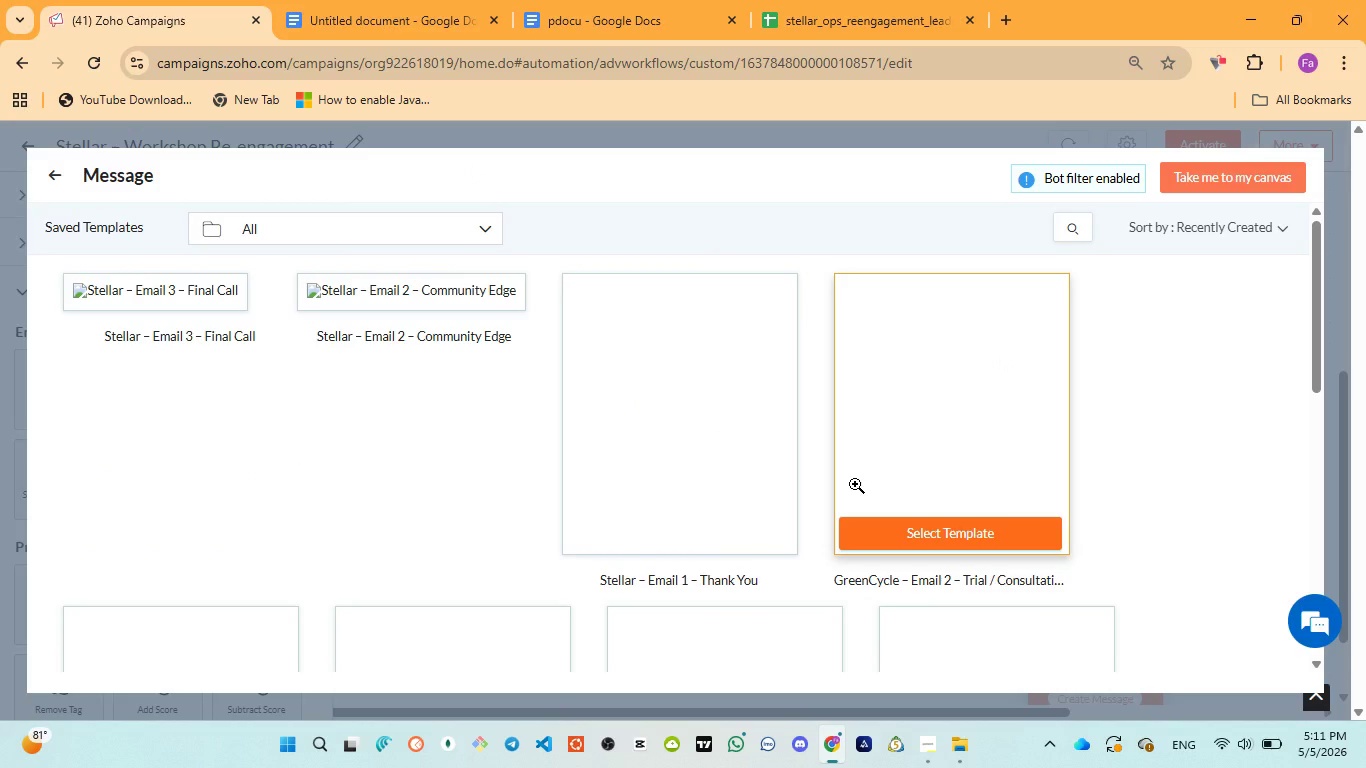 
scroll: coordinate [376, 484], scroll_direction: up, amount: 3.0
 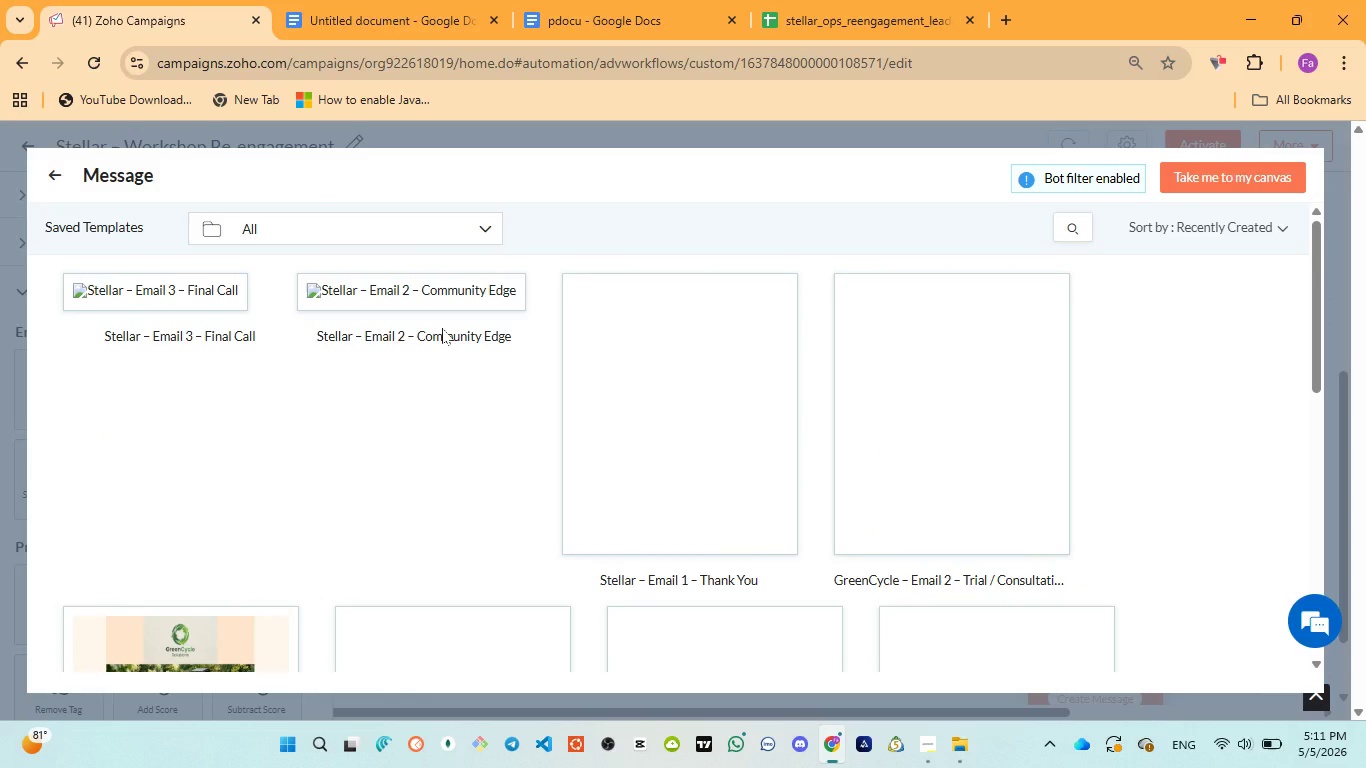 
left_click([442, 328])
 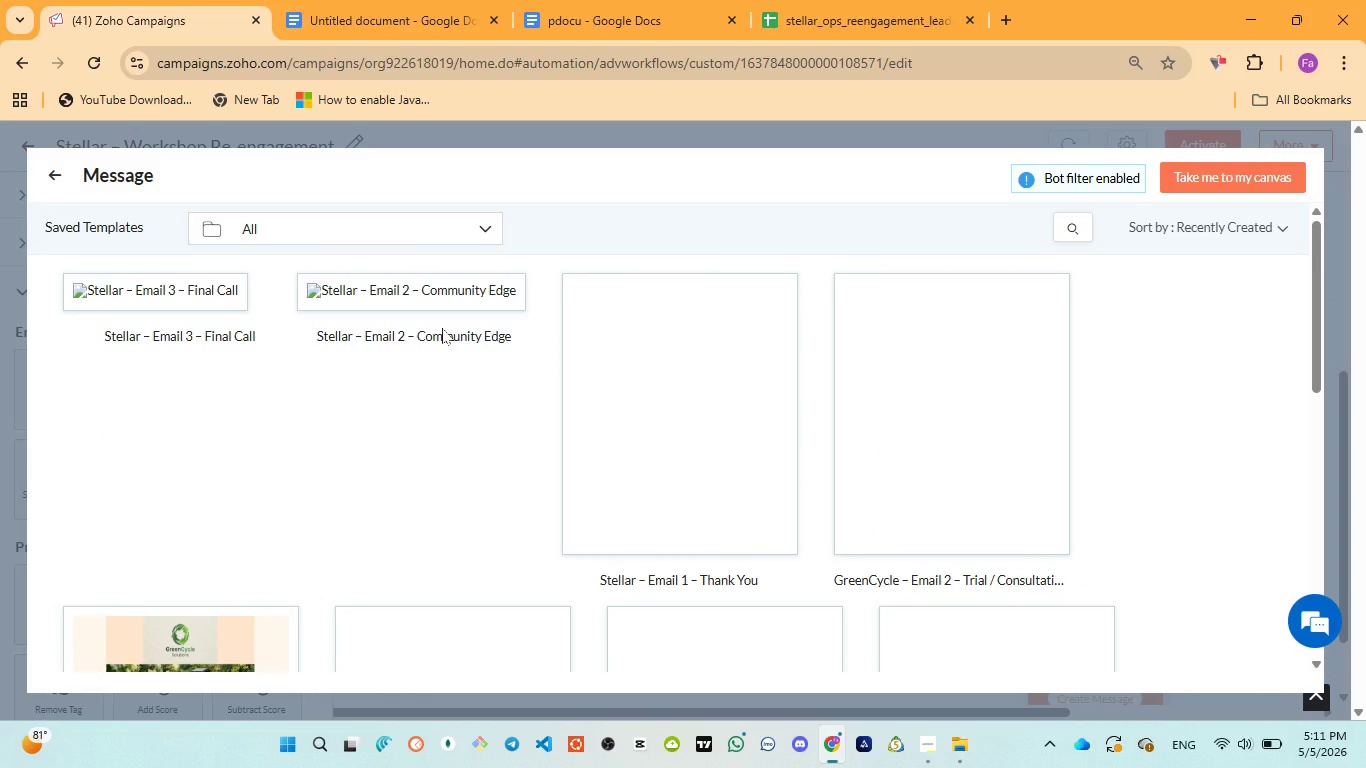 
double_click([442, 328])
 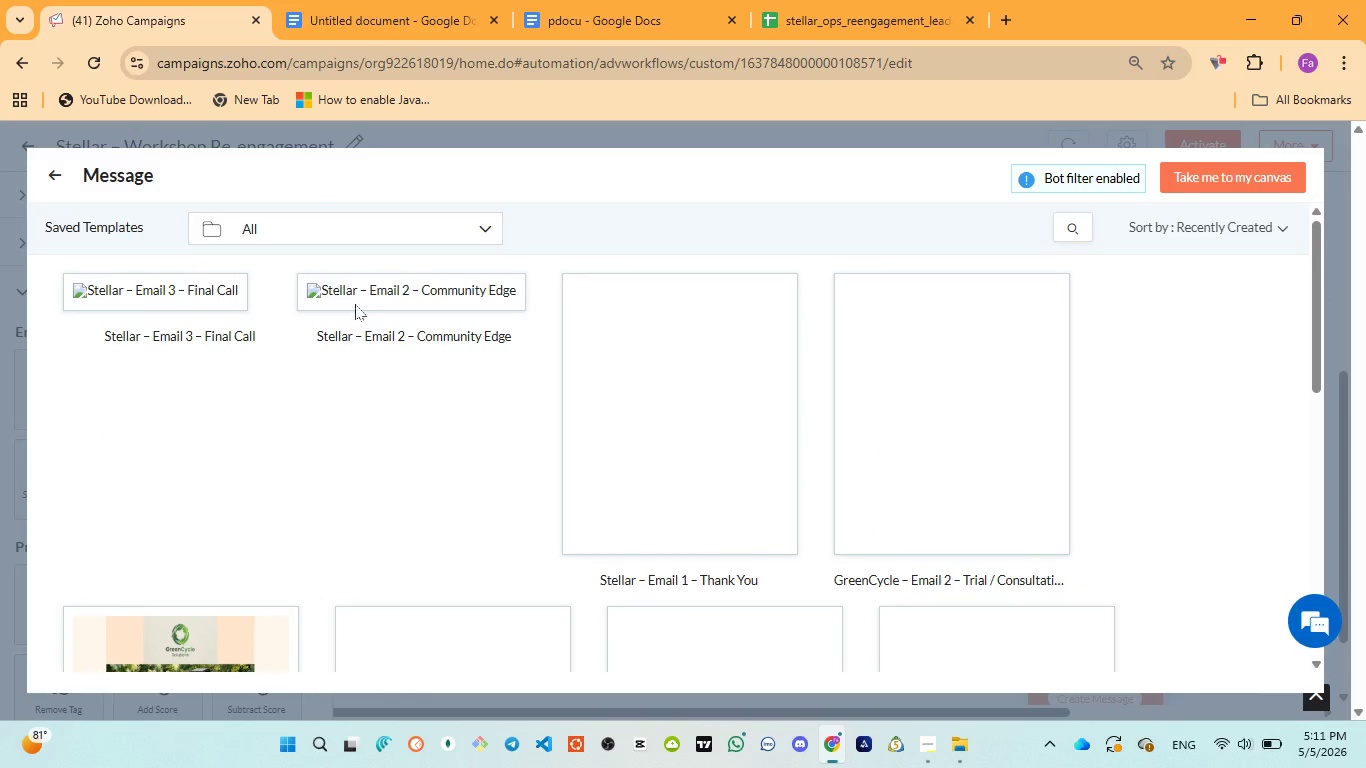 
double_click([349, 299])
 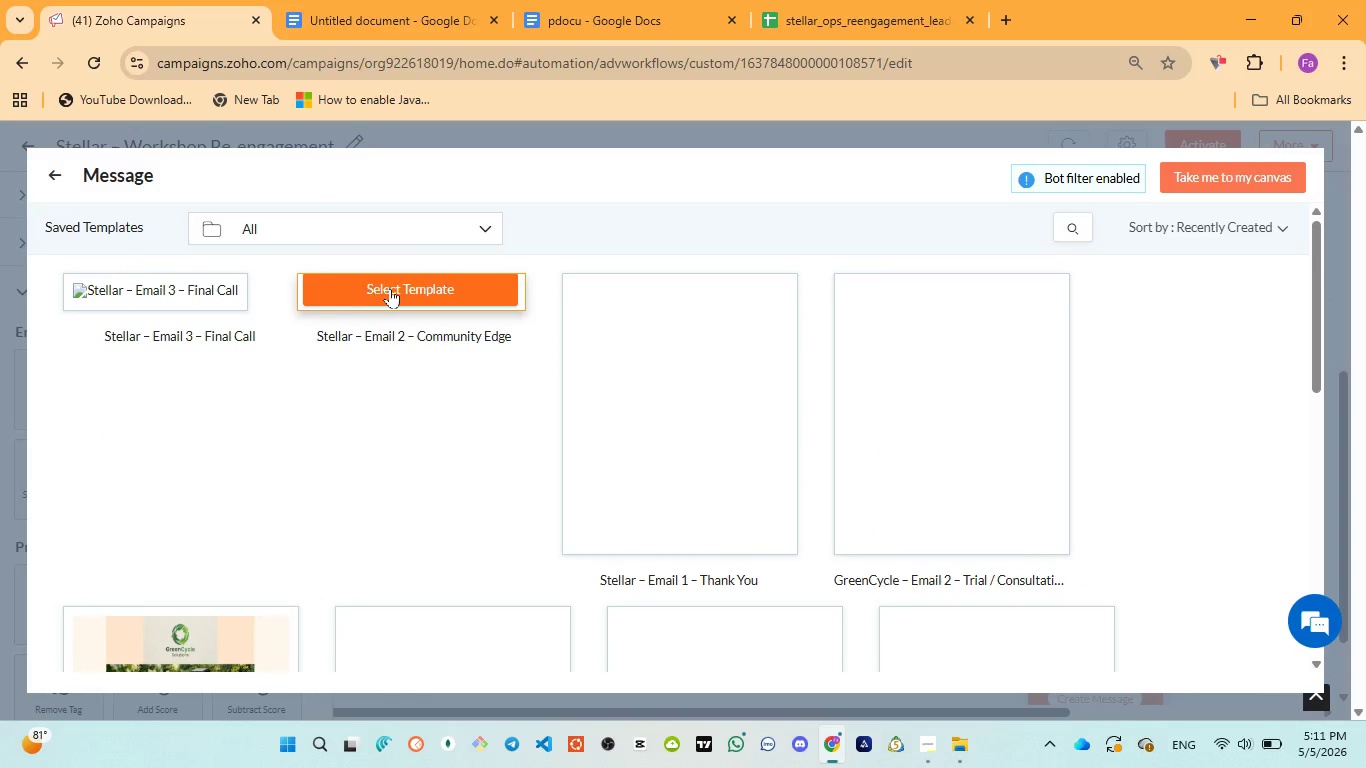 
left_click([403, 288])
 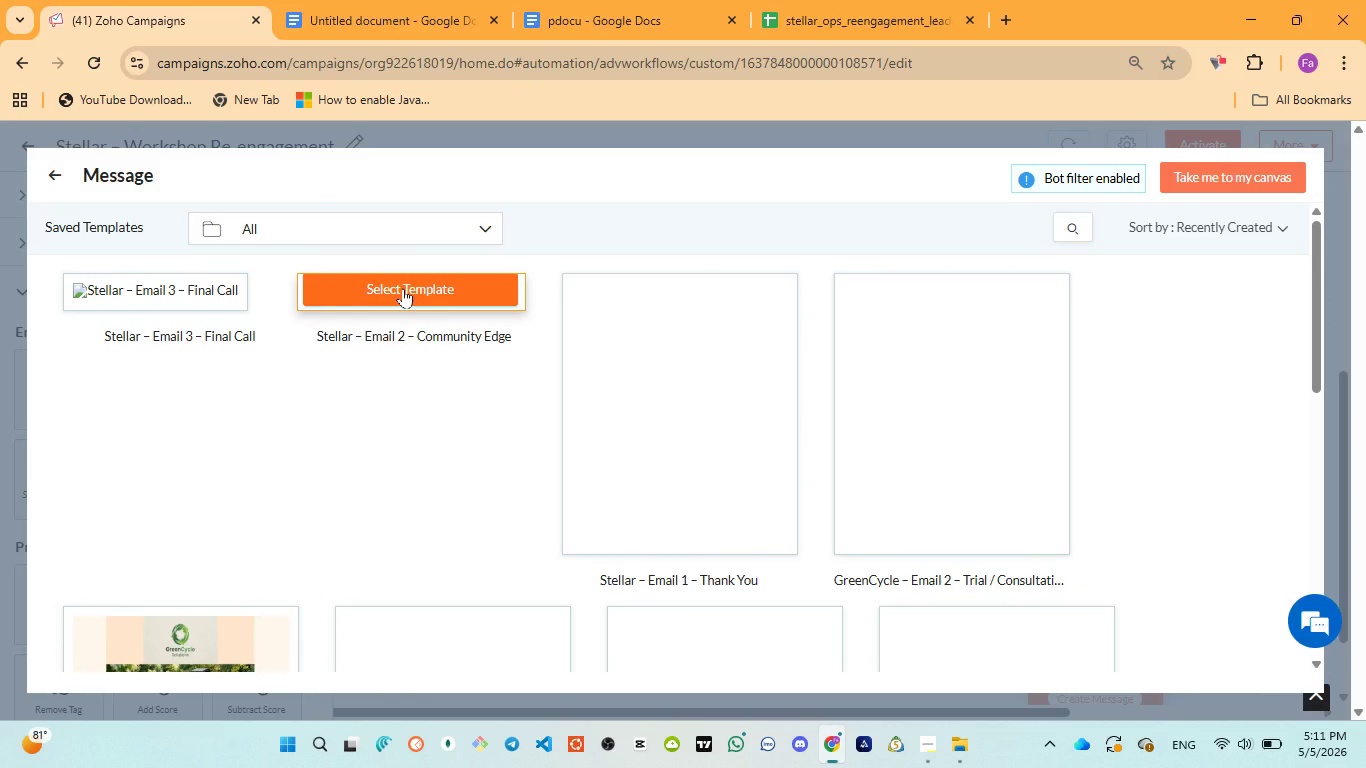 
wait(6.62)
 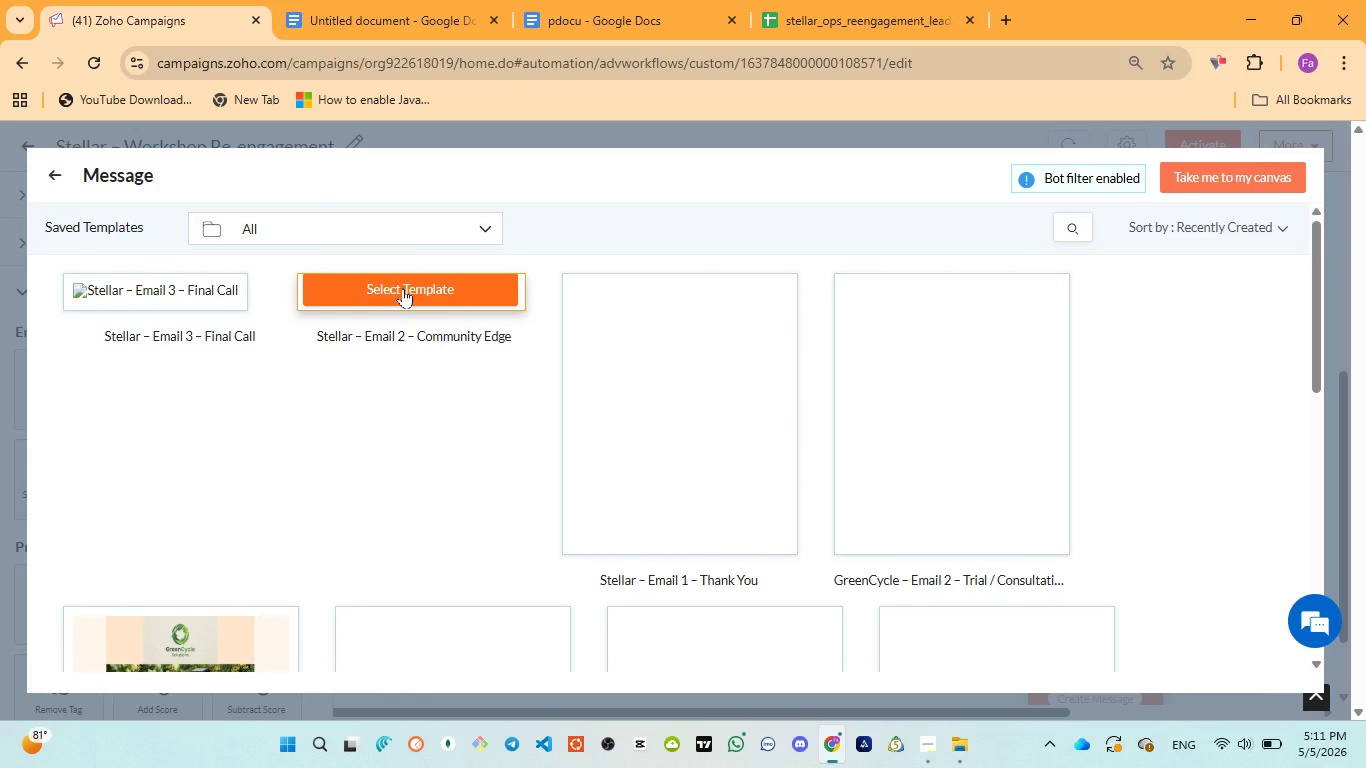 
scroll: coordinate [403, 288], scroll_direction: up, amount: 4.0
 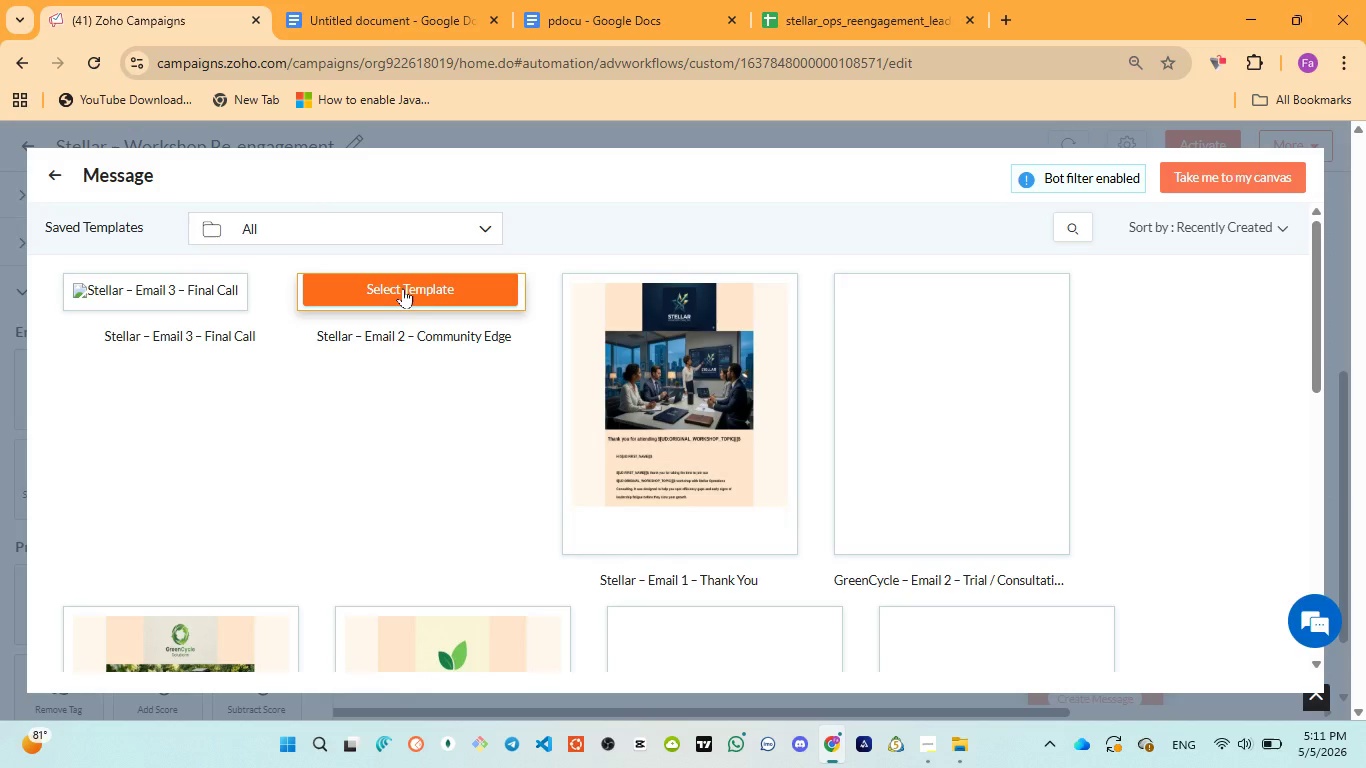 
wait(7.44)
 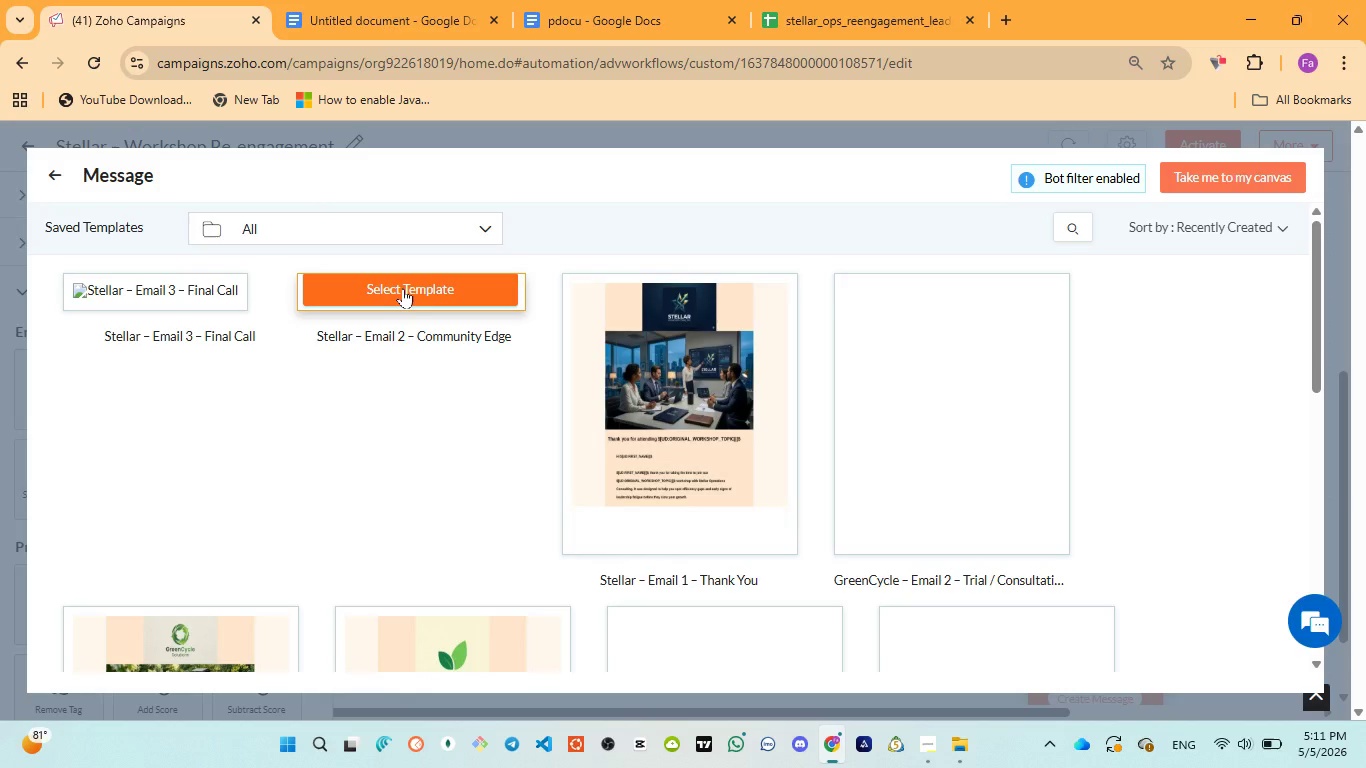 
scroll: coordinate [432, 396], scroll_direction: up, amount: 5.0
 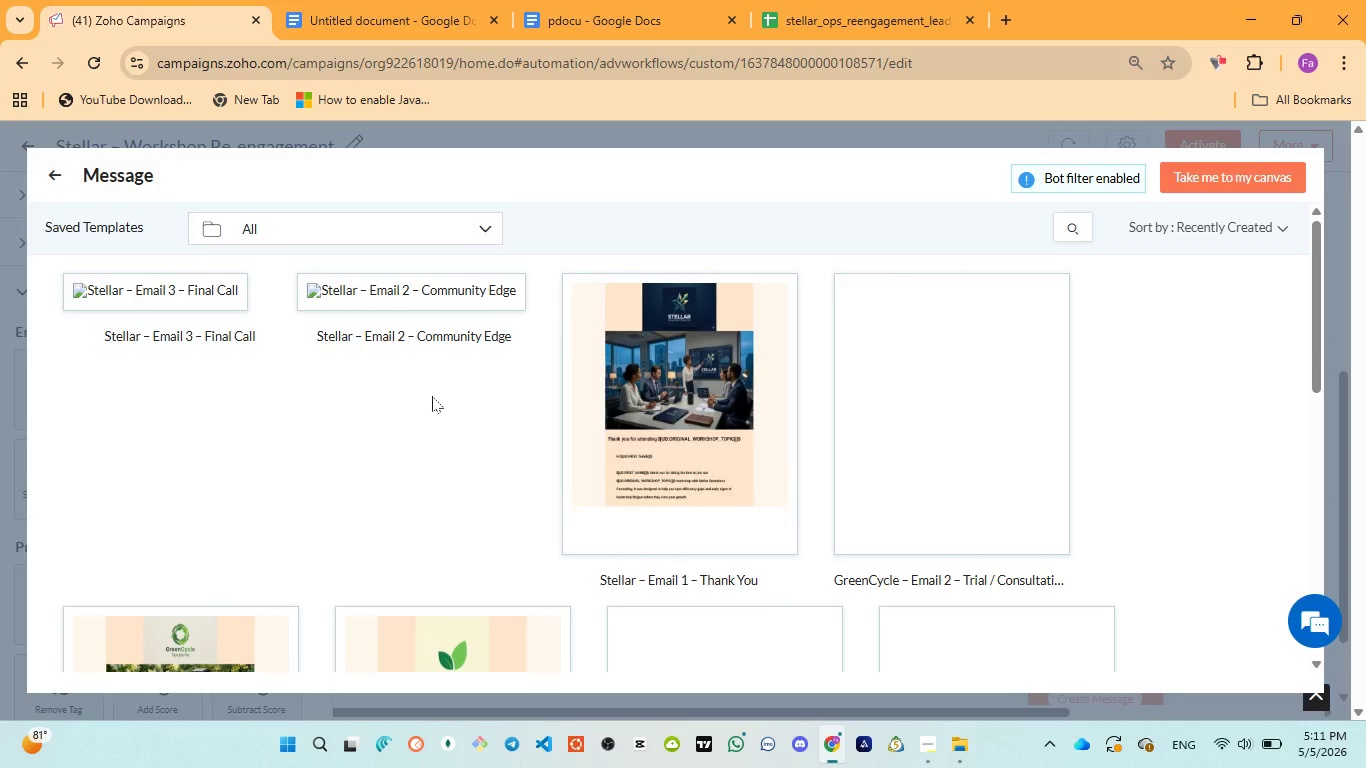 
left_click([431, 295])
 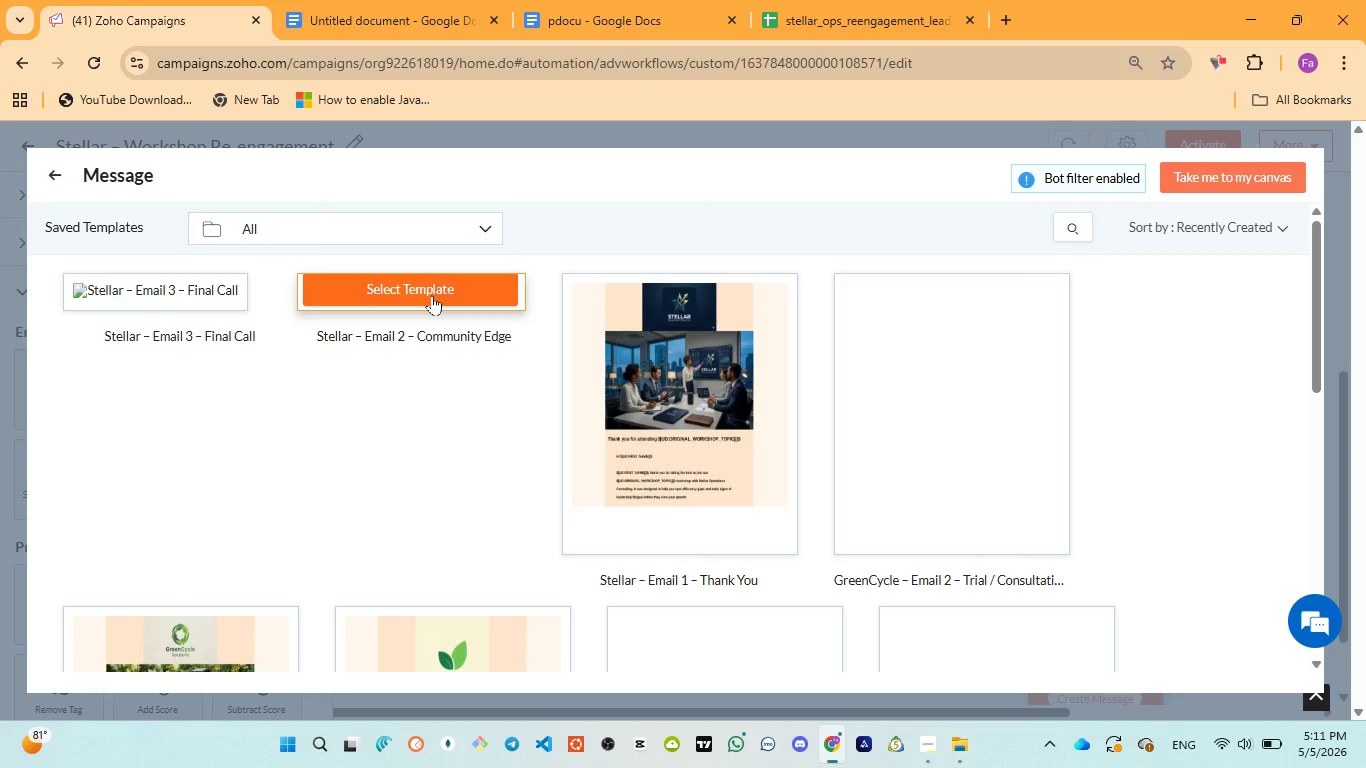 
wait(7.53)
 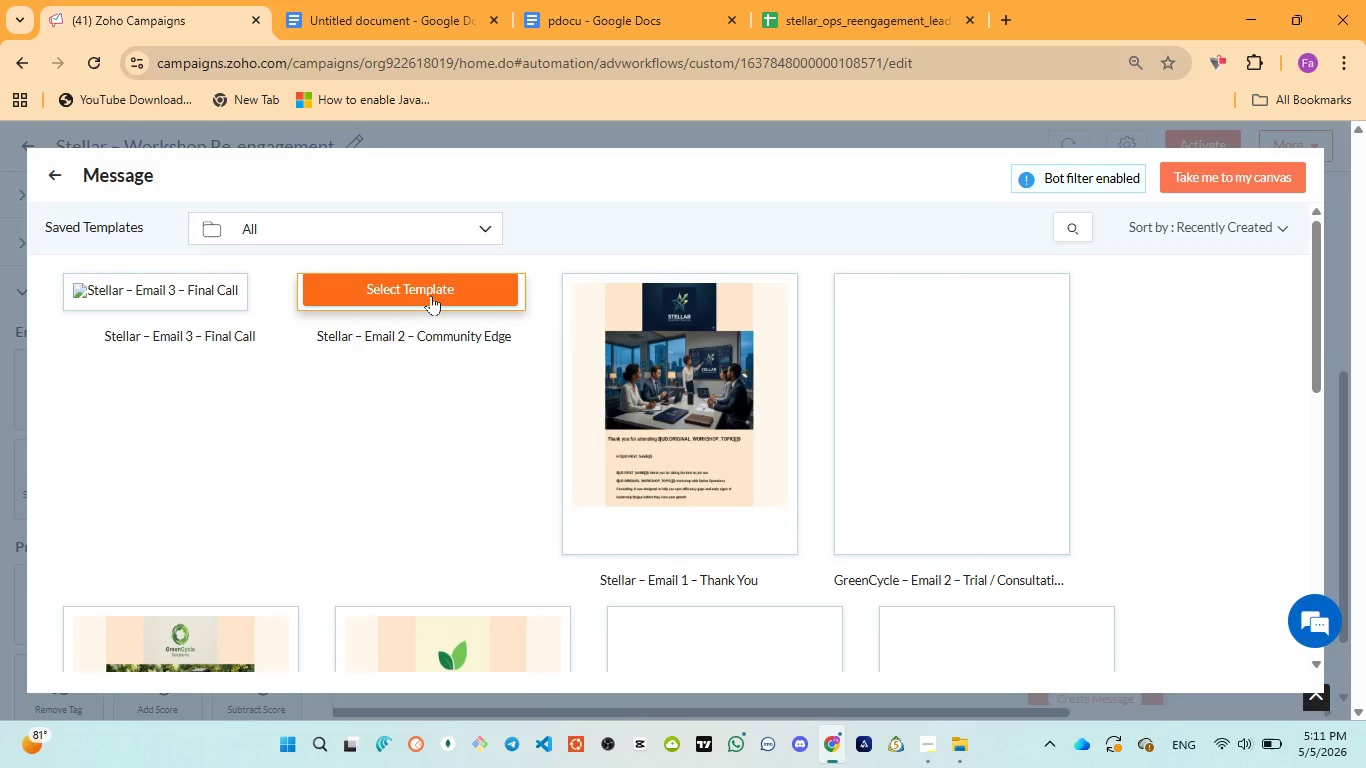 
left_click([433, 294])
 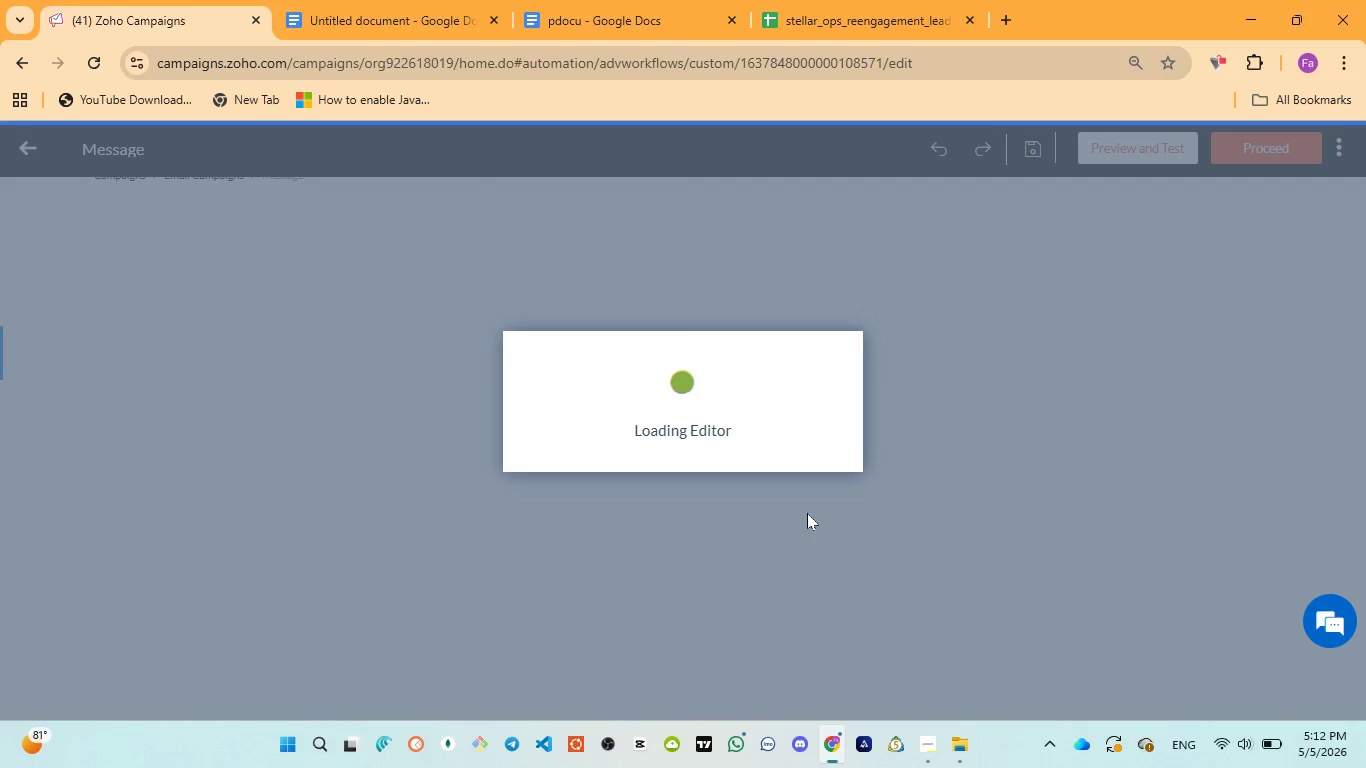 
wait(26.89)
 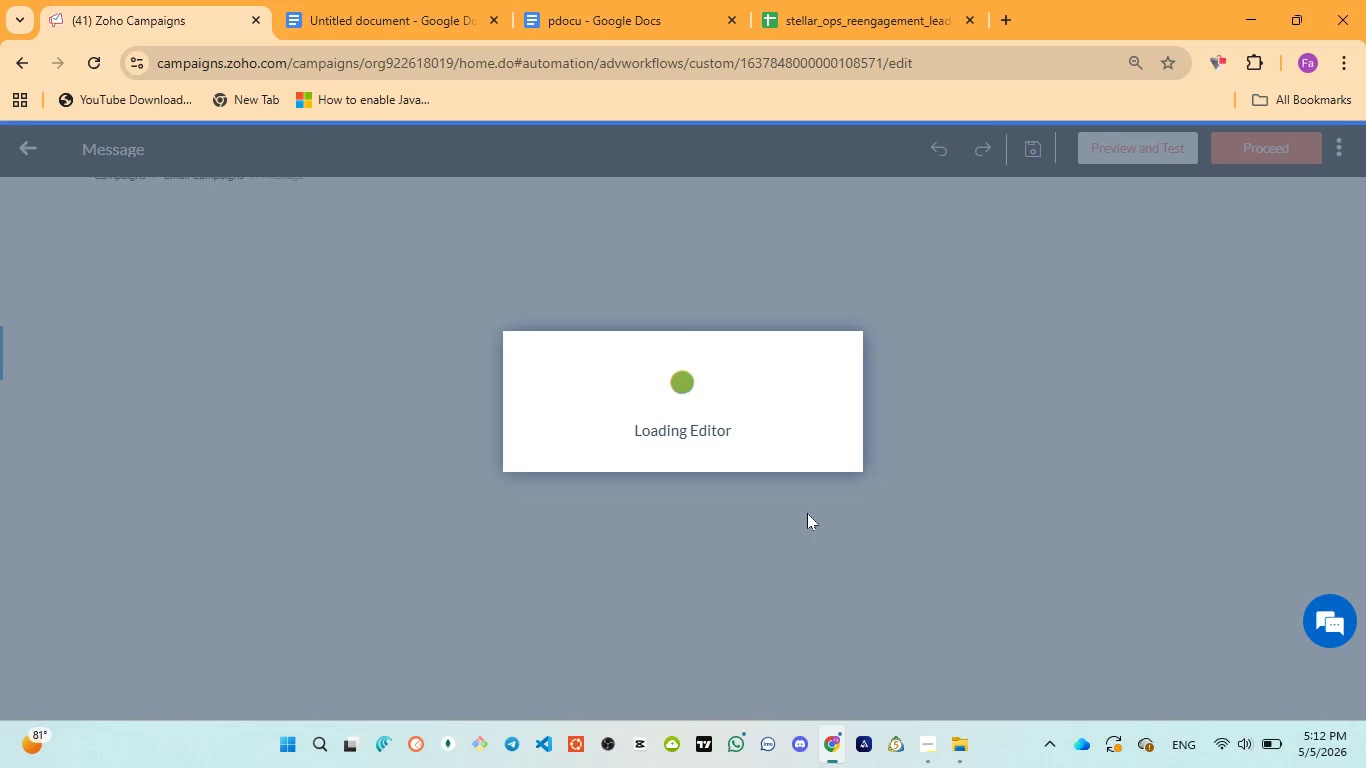 
scroll: coordinate [825, 515], scroll_direction: down, amount: 4.0
 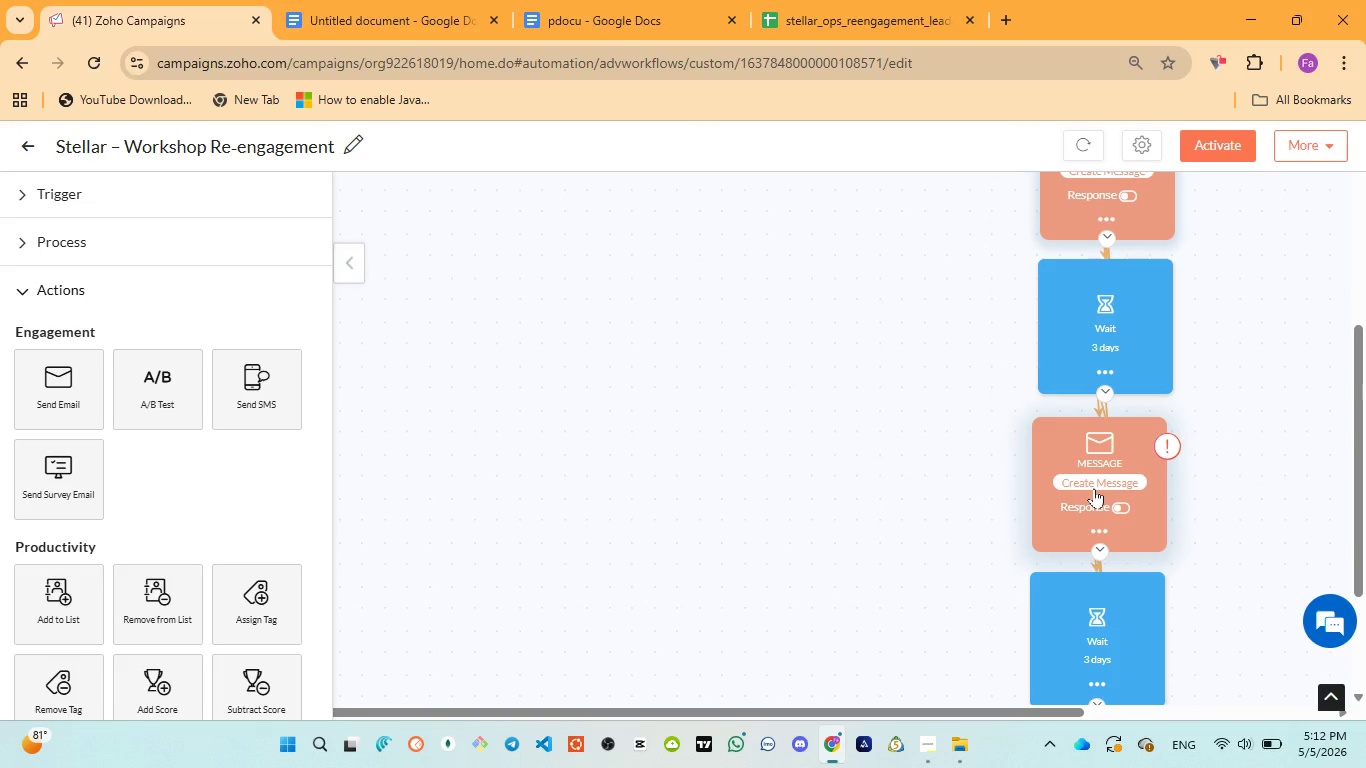 
left_click([1098, 484])
 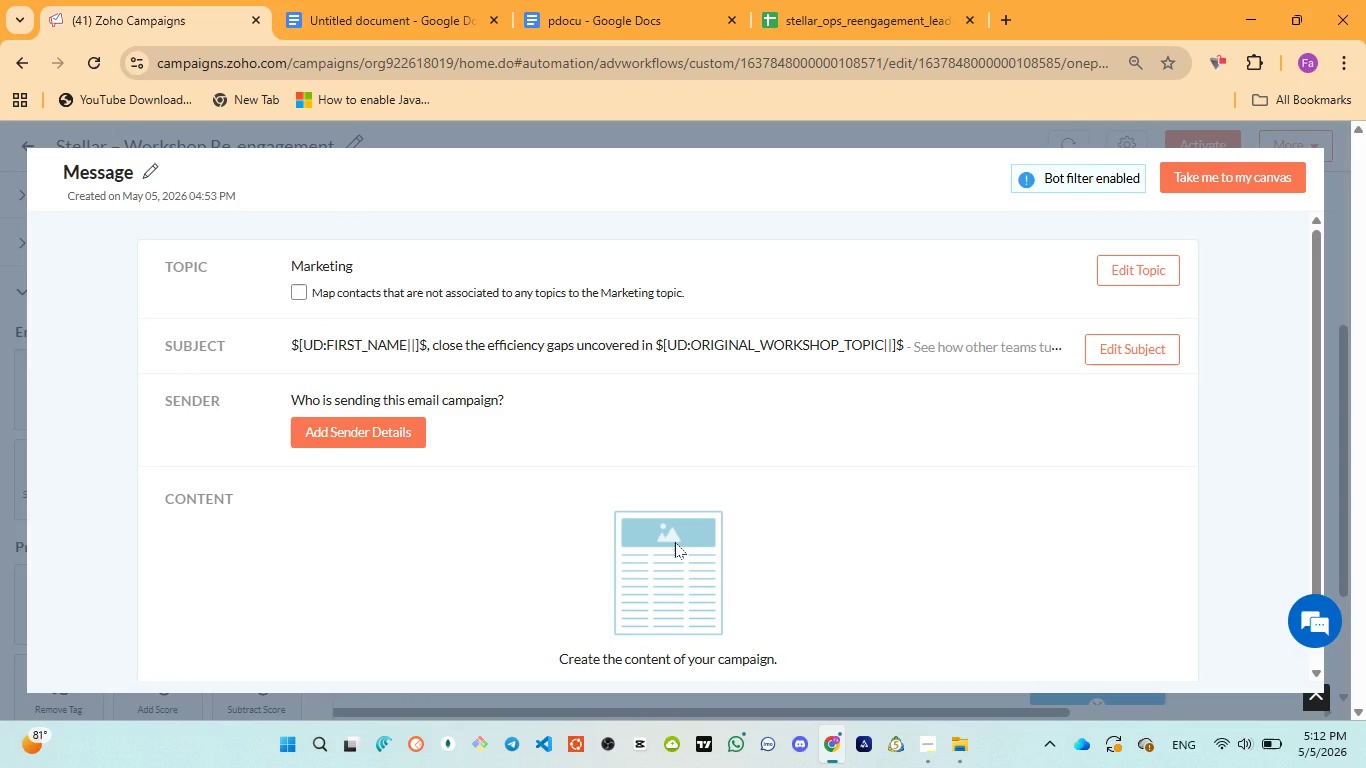 
wait(5.39)
 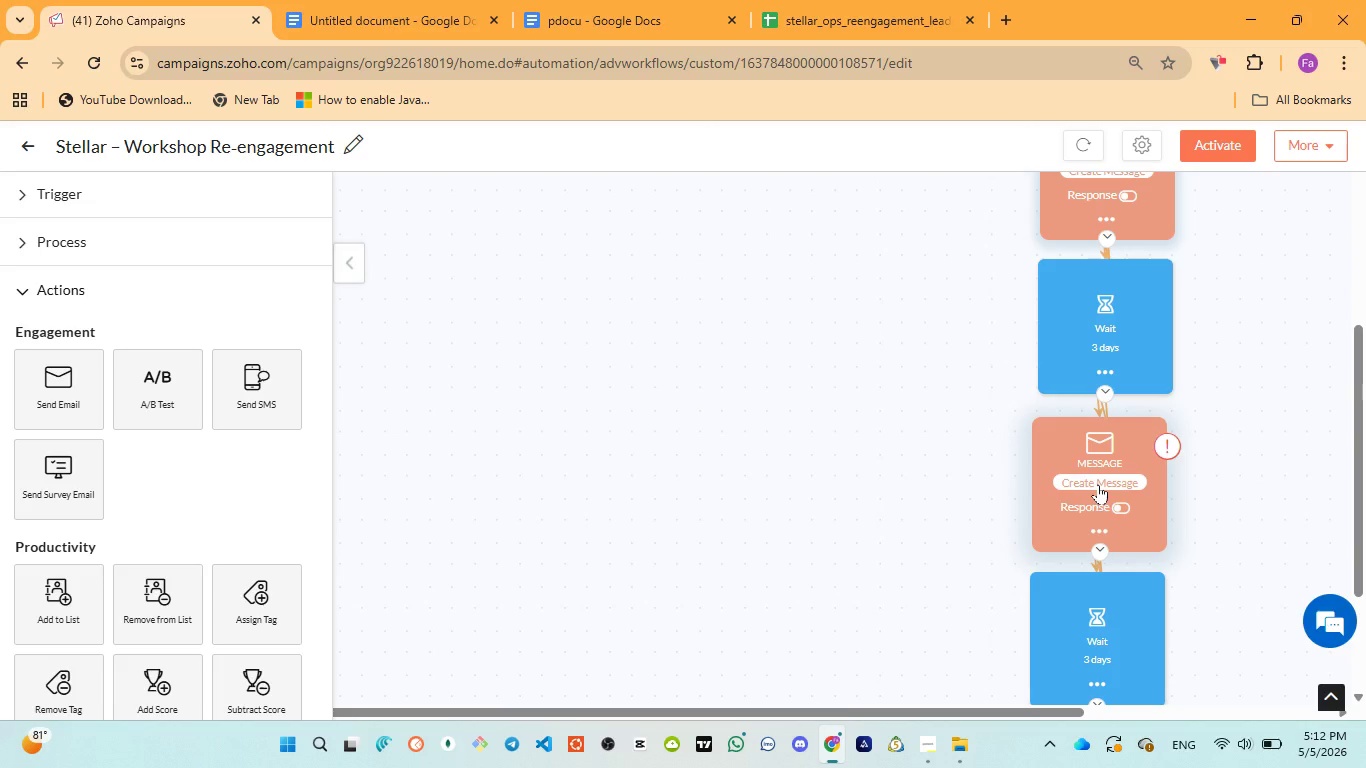 
scroll: coordinate [675, 542], scroll_direction: down, amount: 3.0
 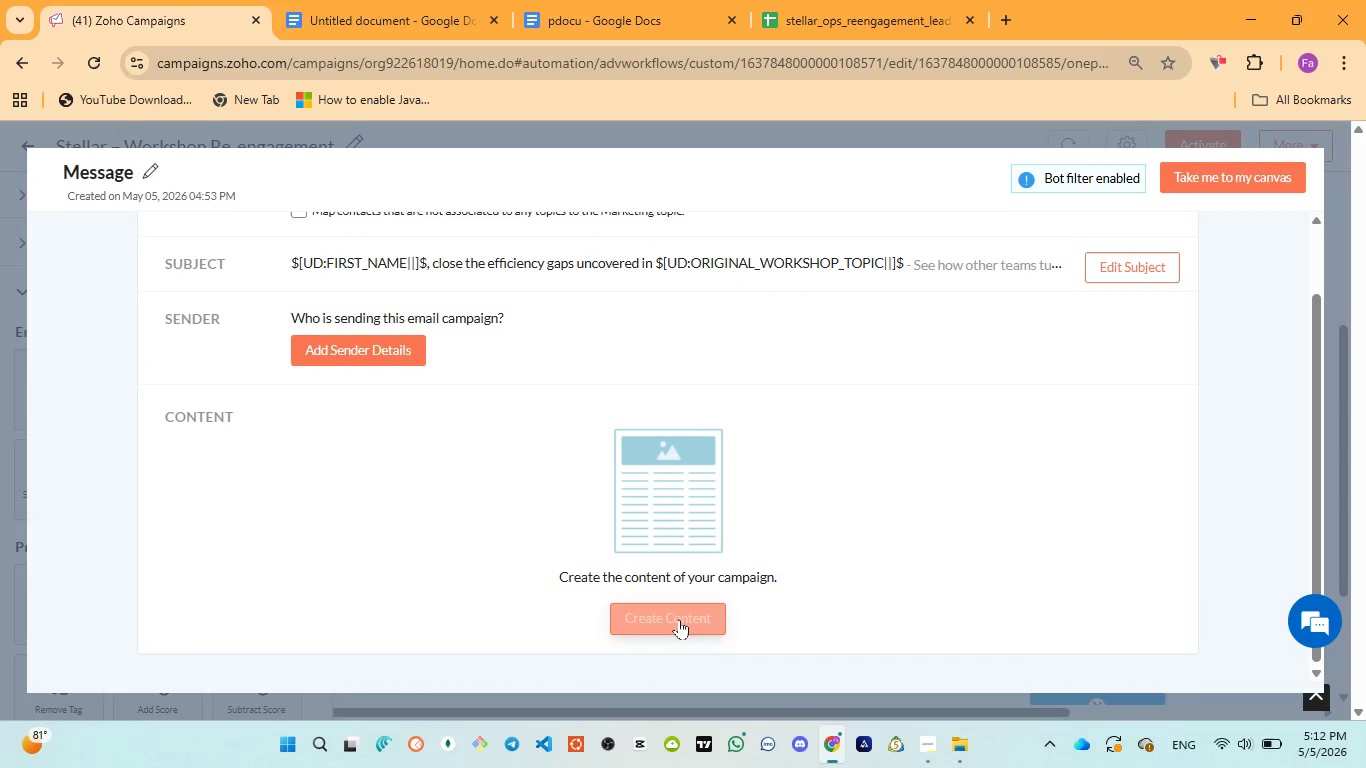 
left_click([679, 619])
 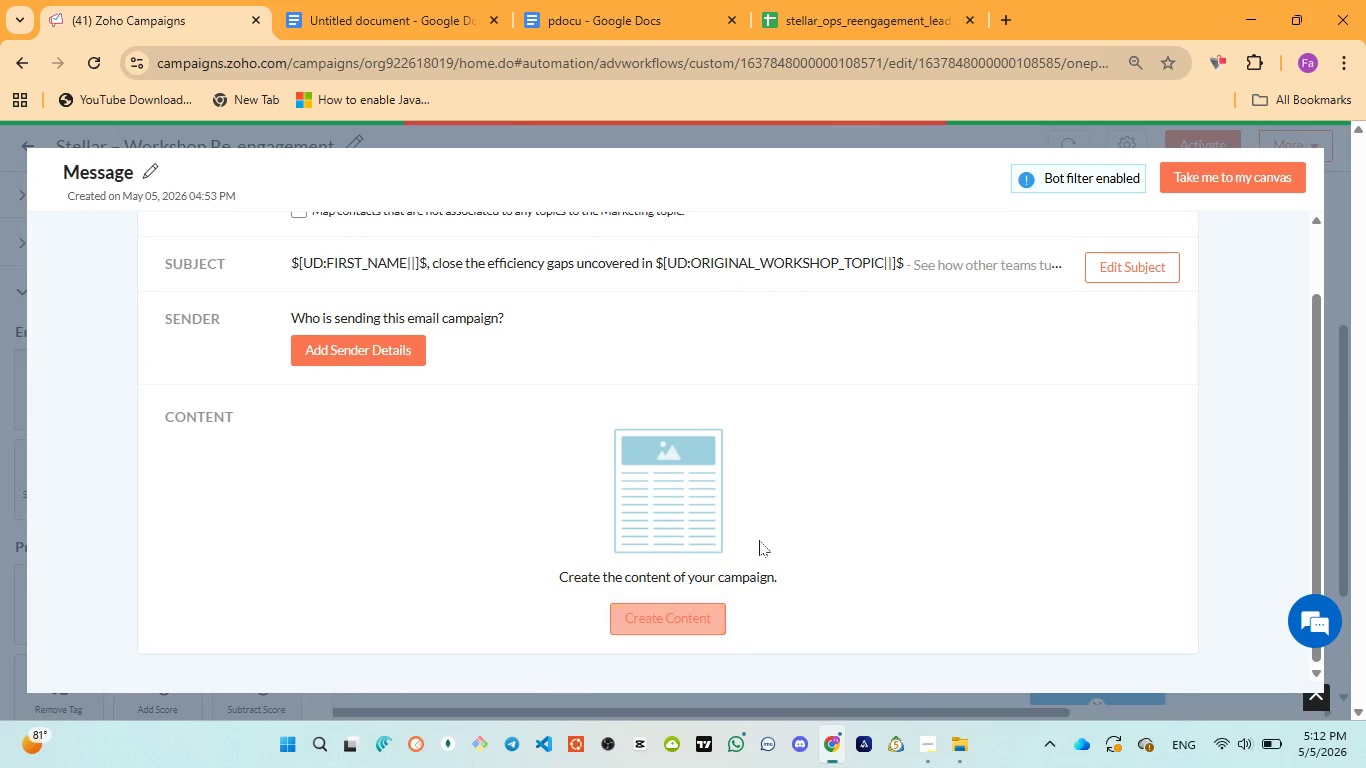 
mouse_move([784, 496])
 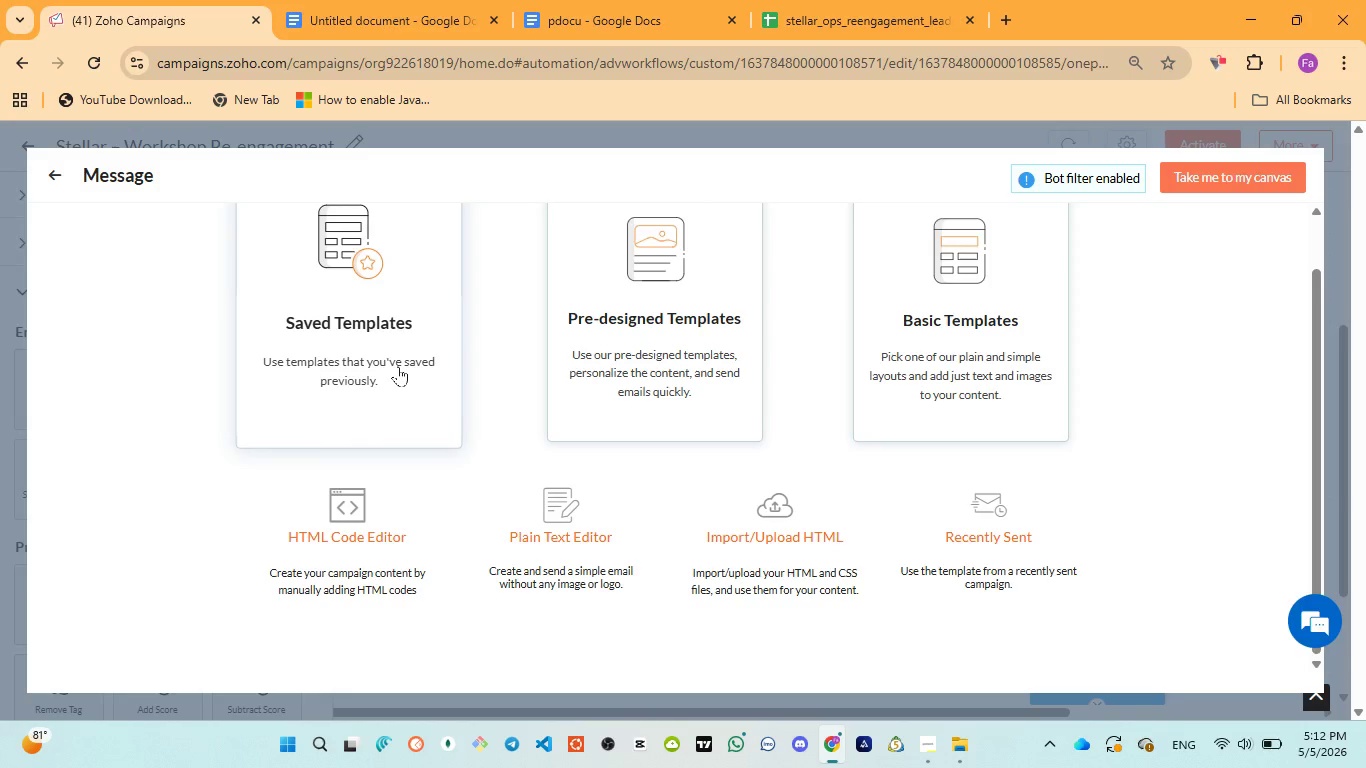 
left_click([398, 366])
 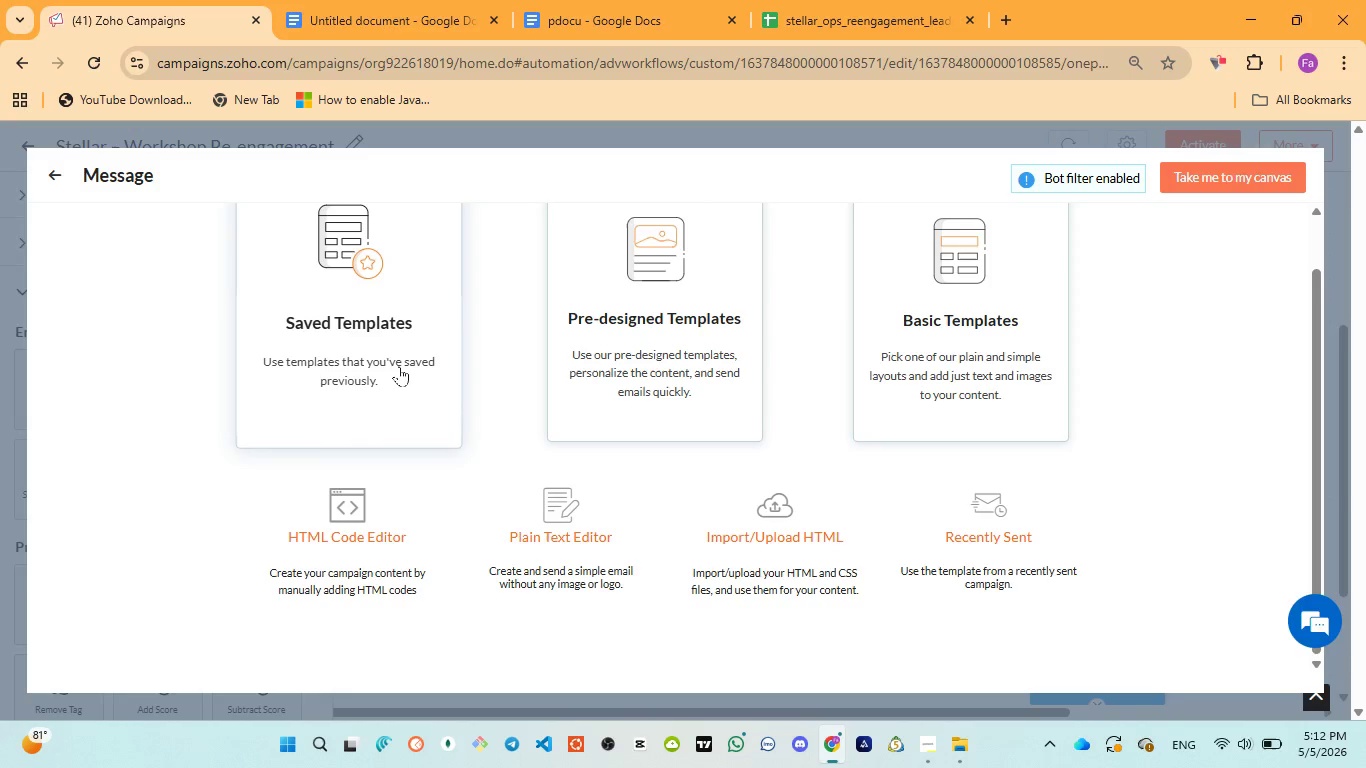 
mouse_move([457, 399])
 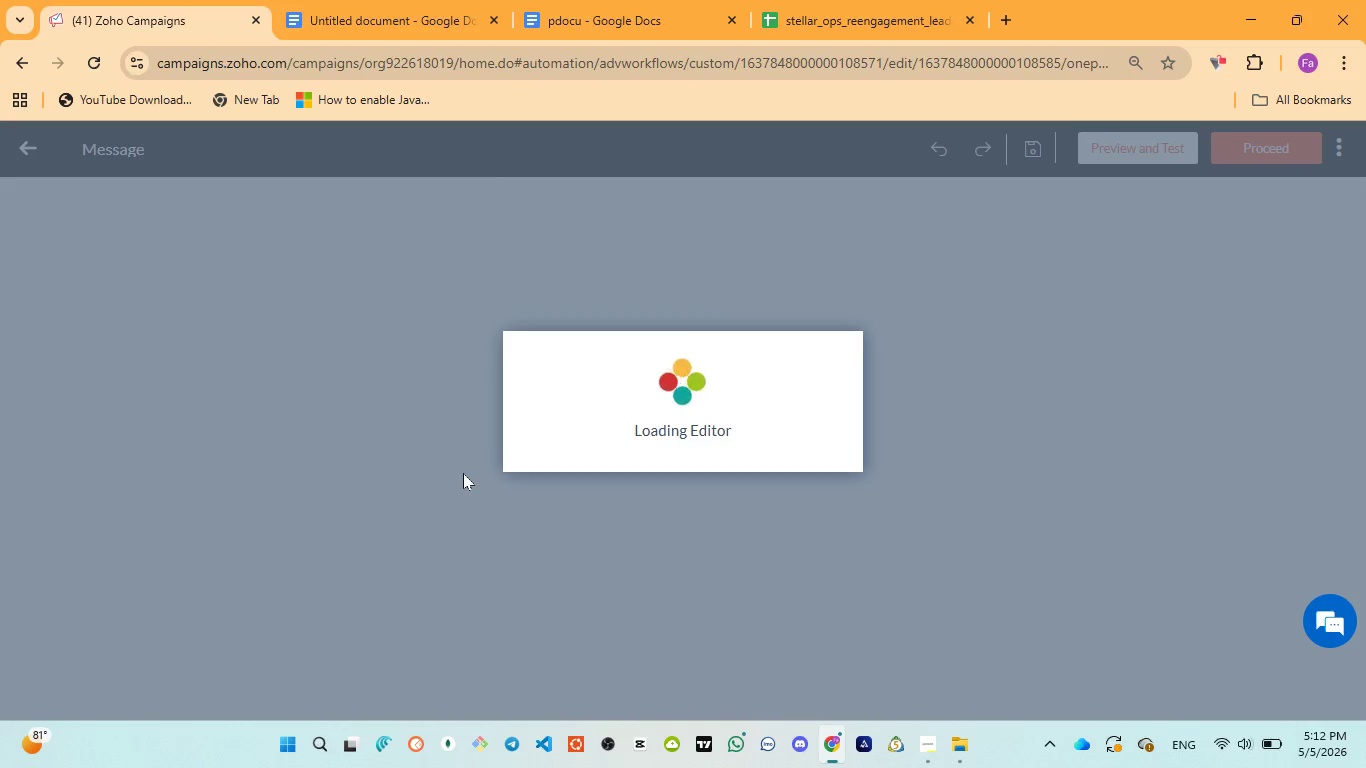 
wait(17.65)
 